 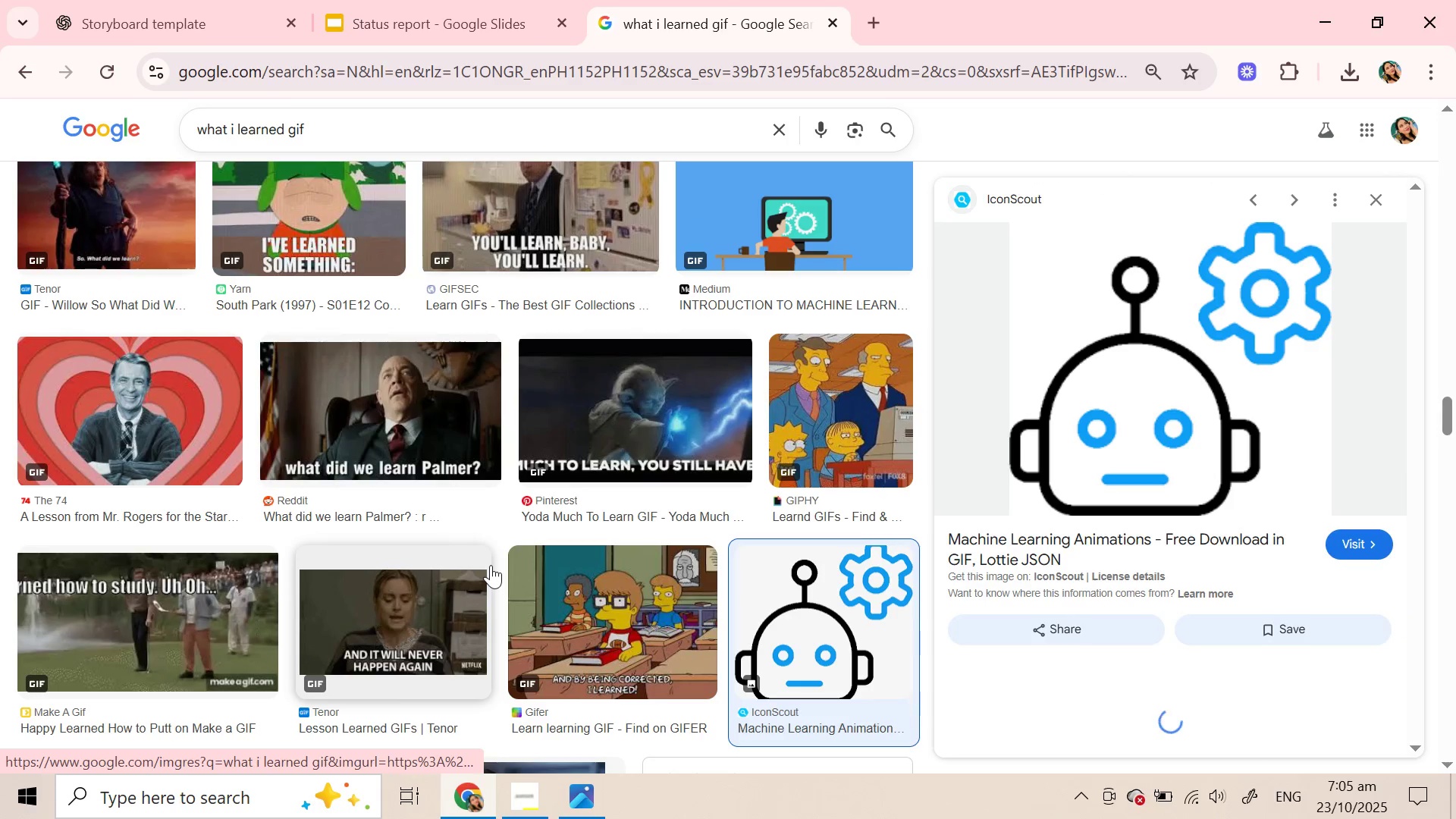 
scroll: coordinate [1263, 547], scroll_direction: down, amount: 5.0
 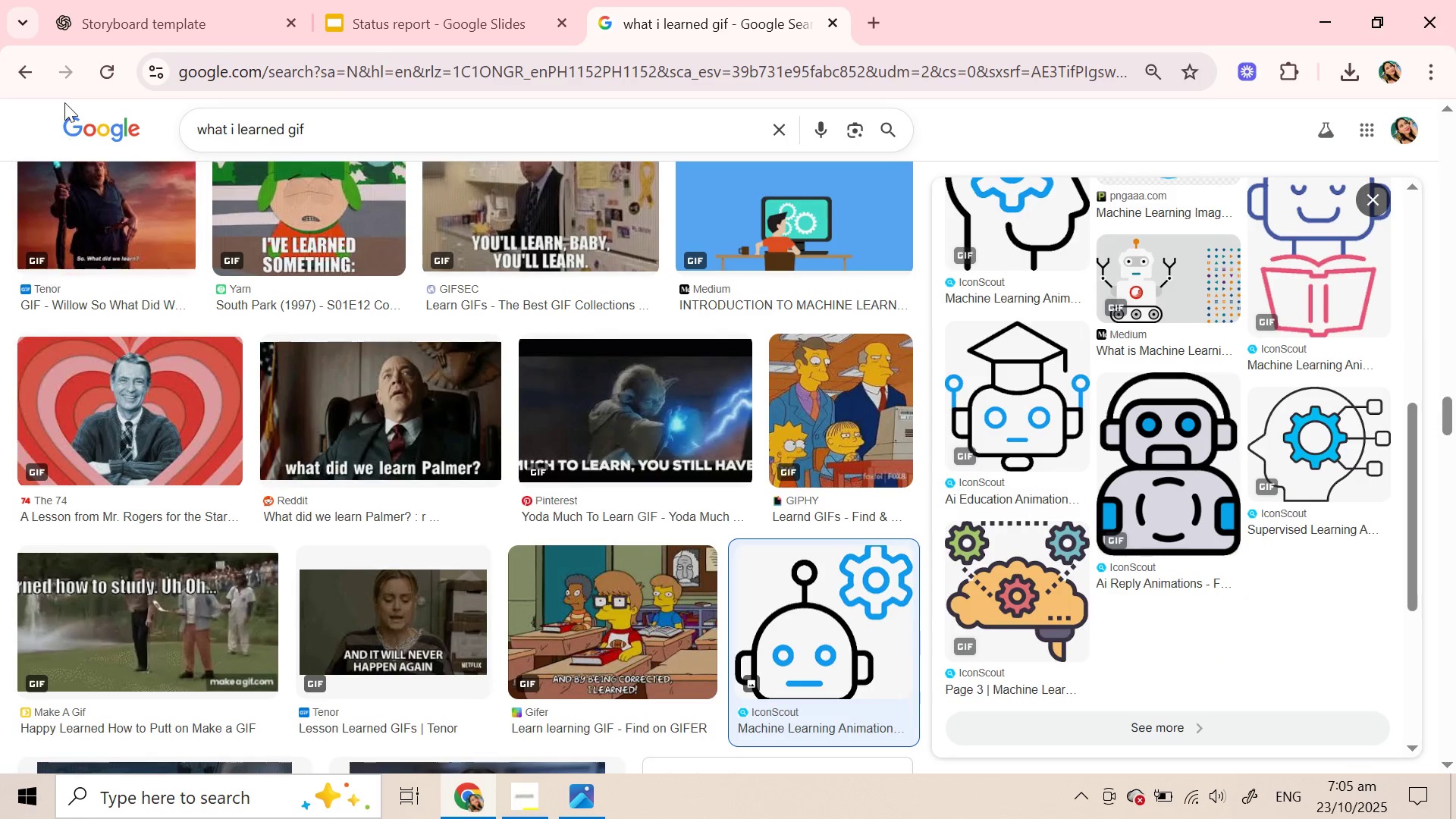 
left_click([26, 76])
 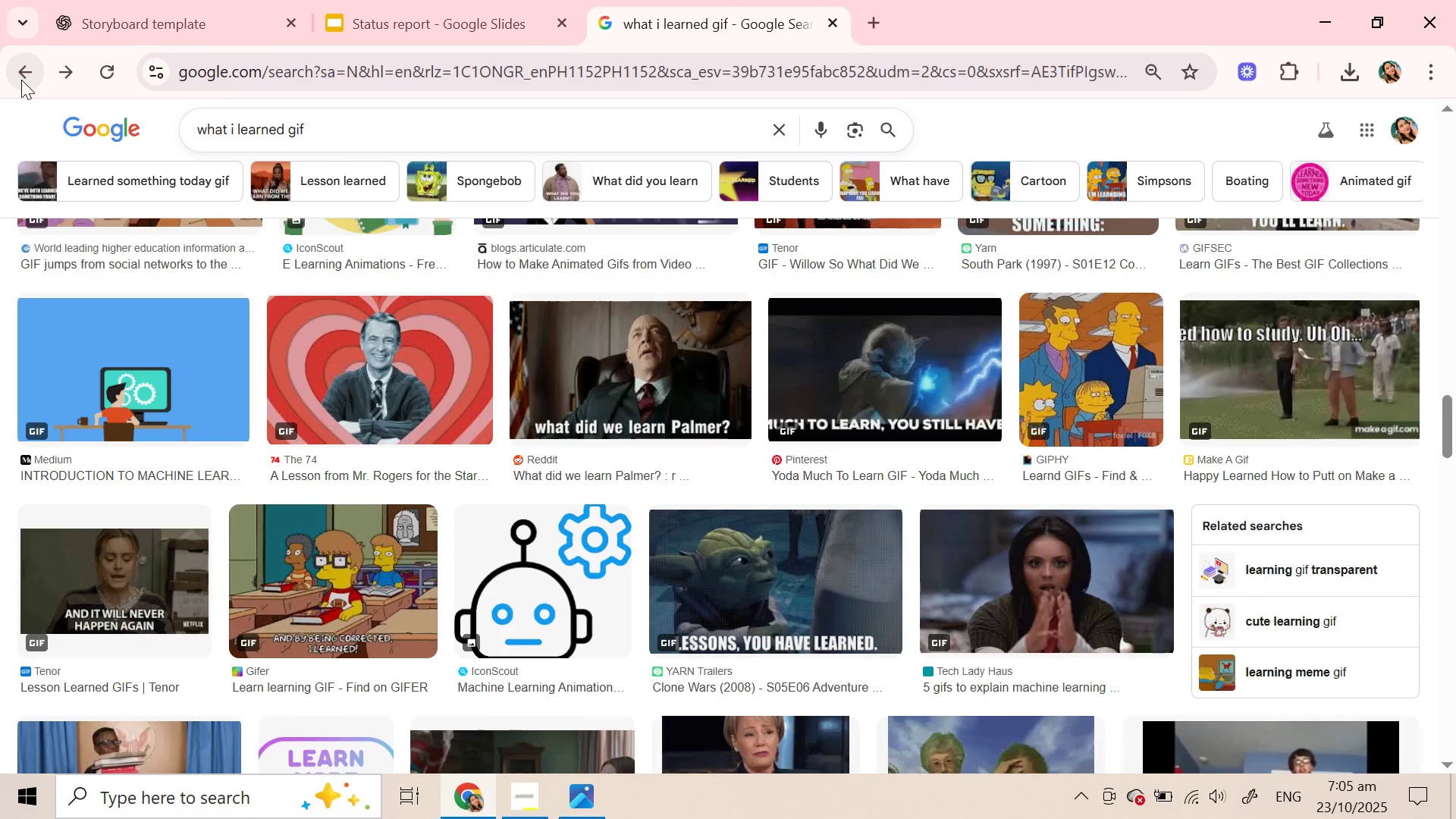 
left_click([21, 80])
 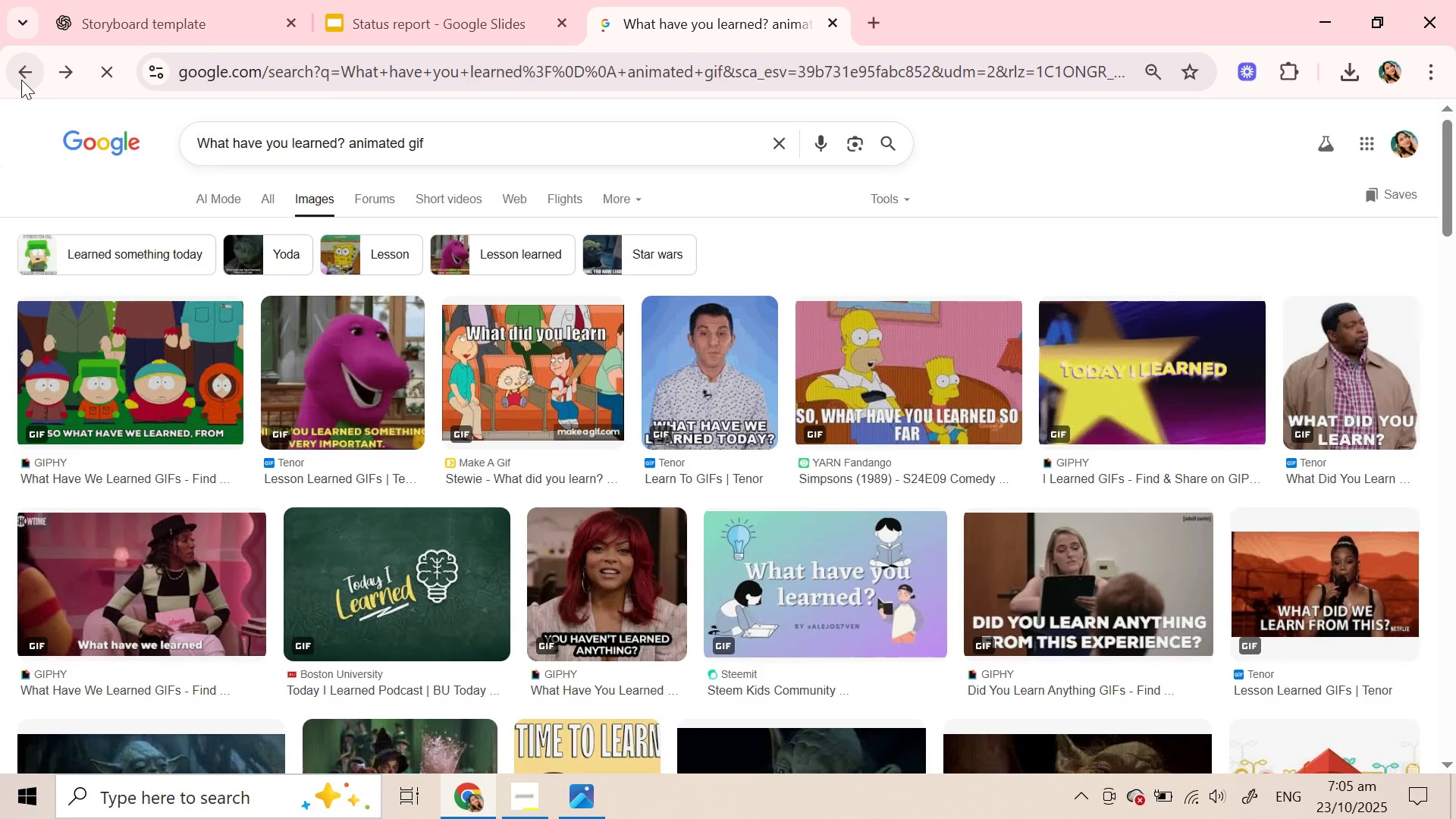 
left_click([21, 80])
 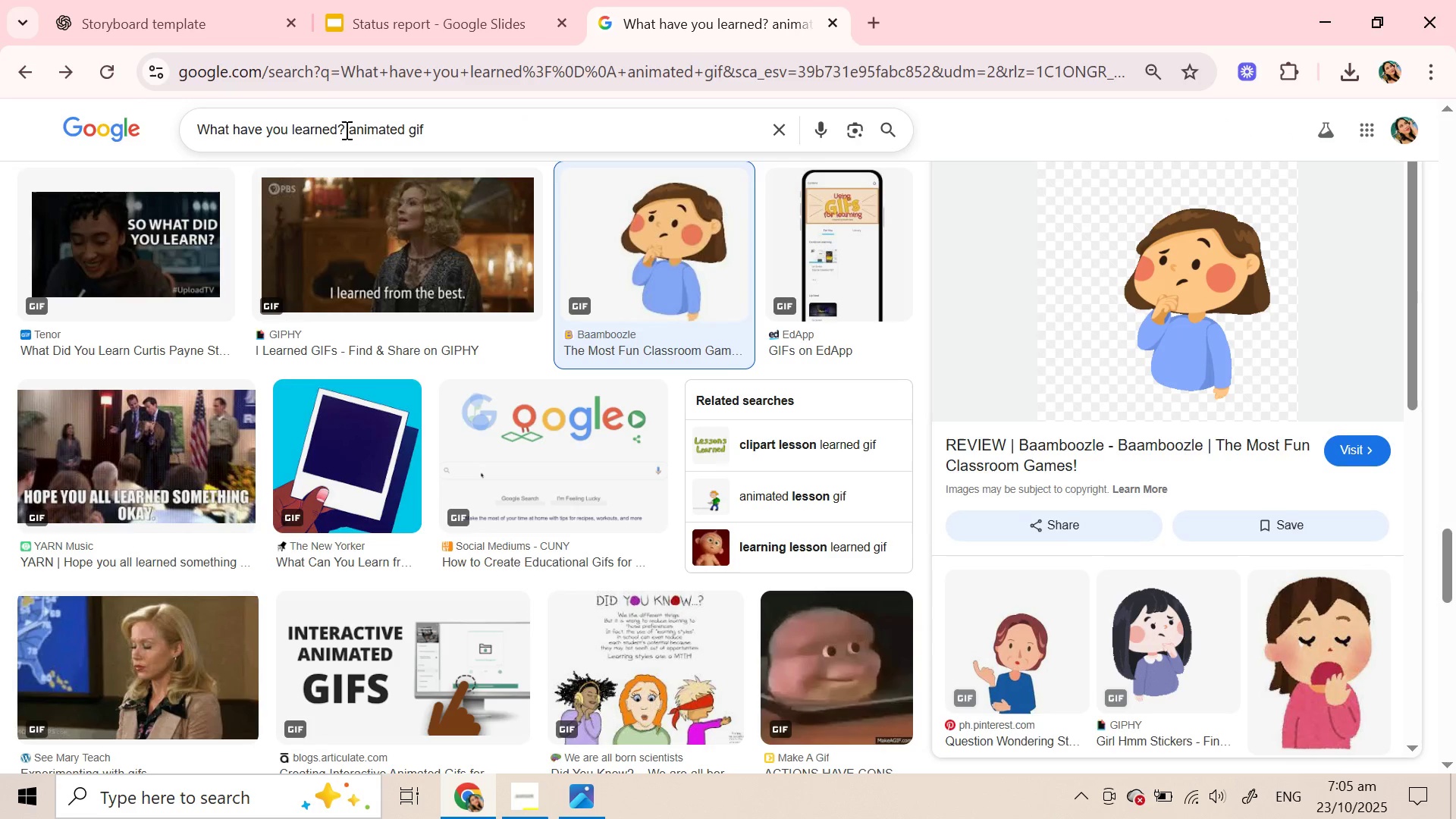 
wait(8.23)
 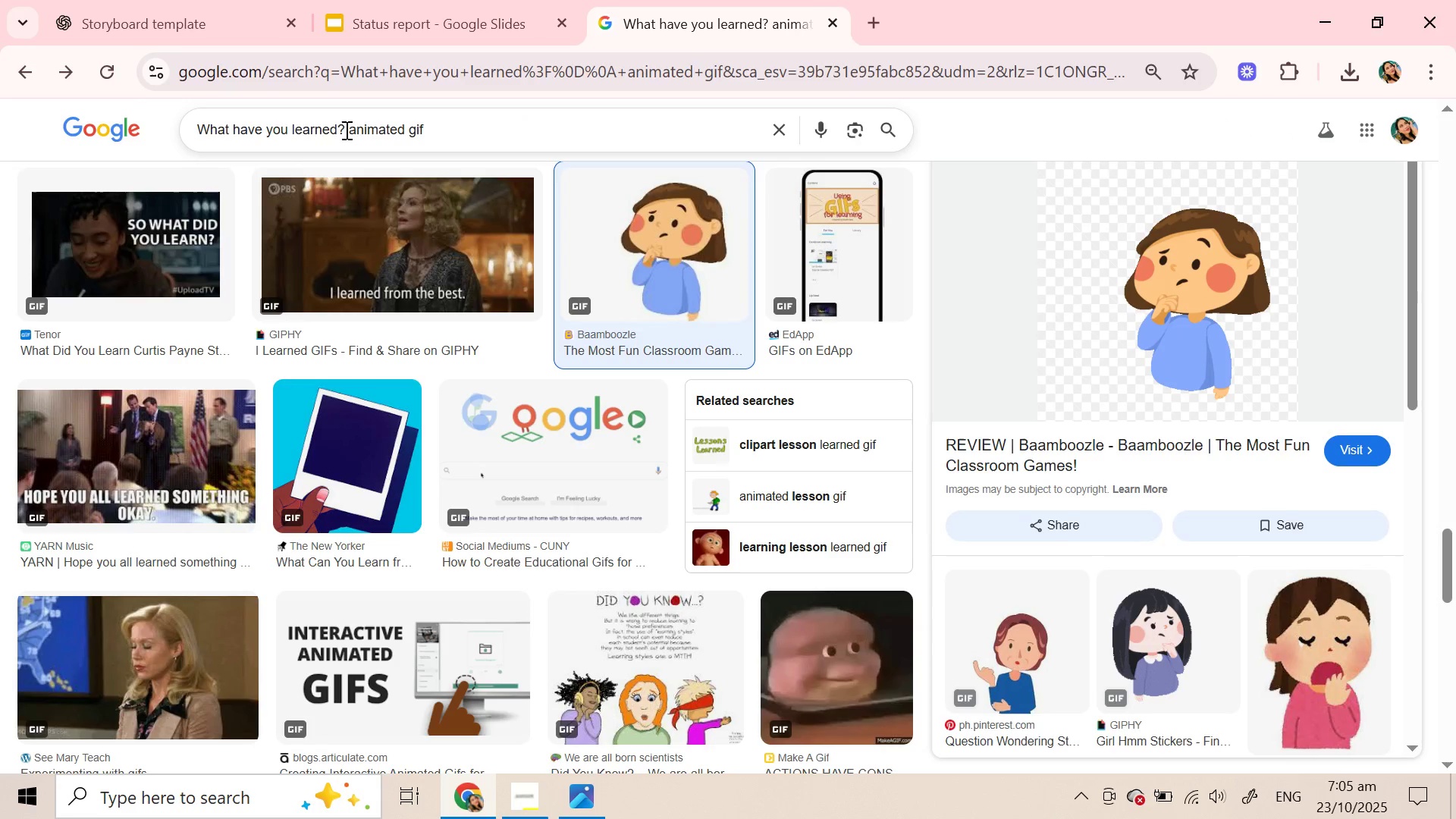 
right_click([1224, 287])
 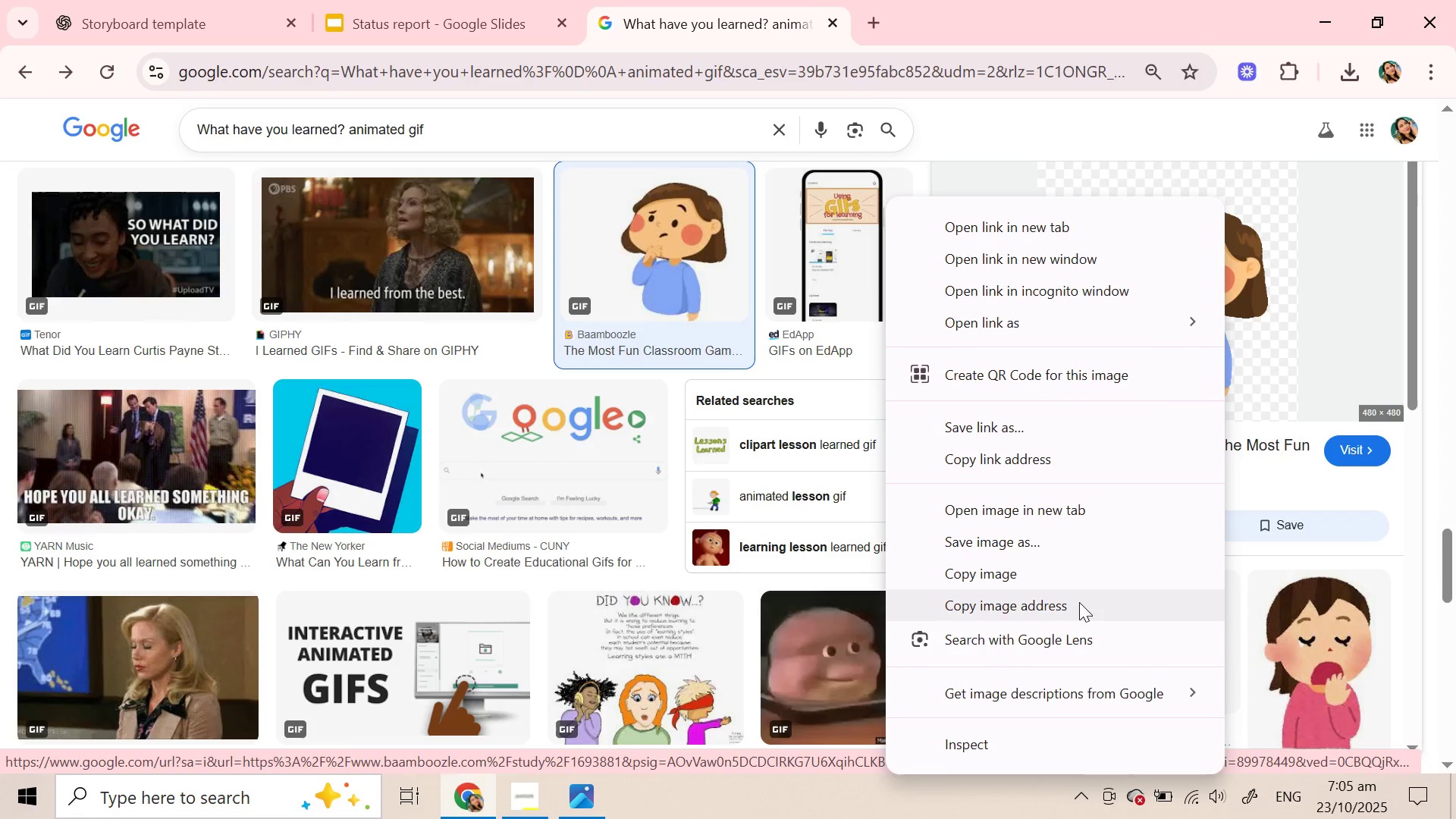 
left_click([1079, 602])
 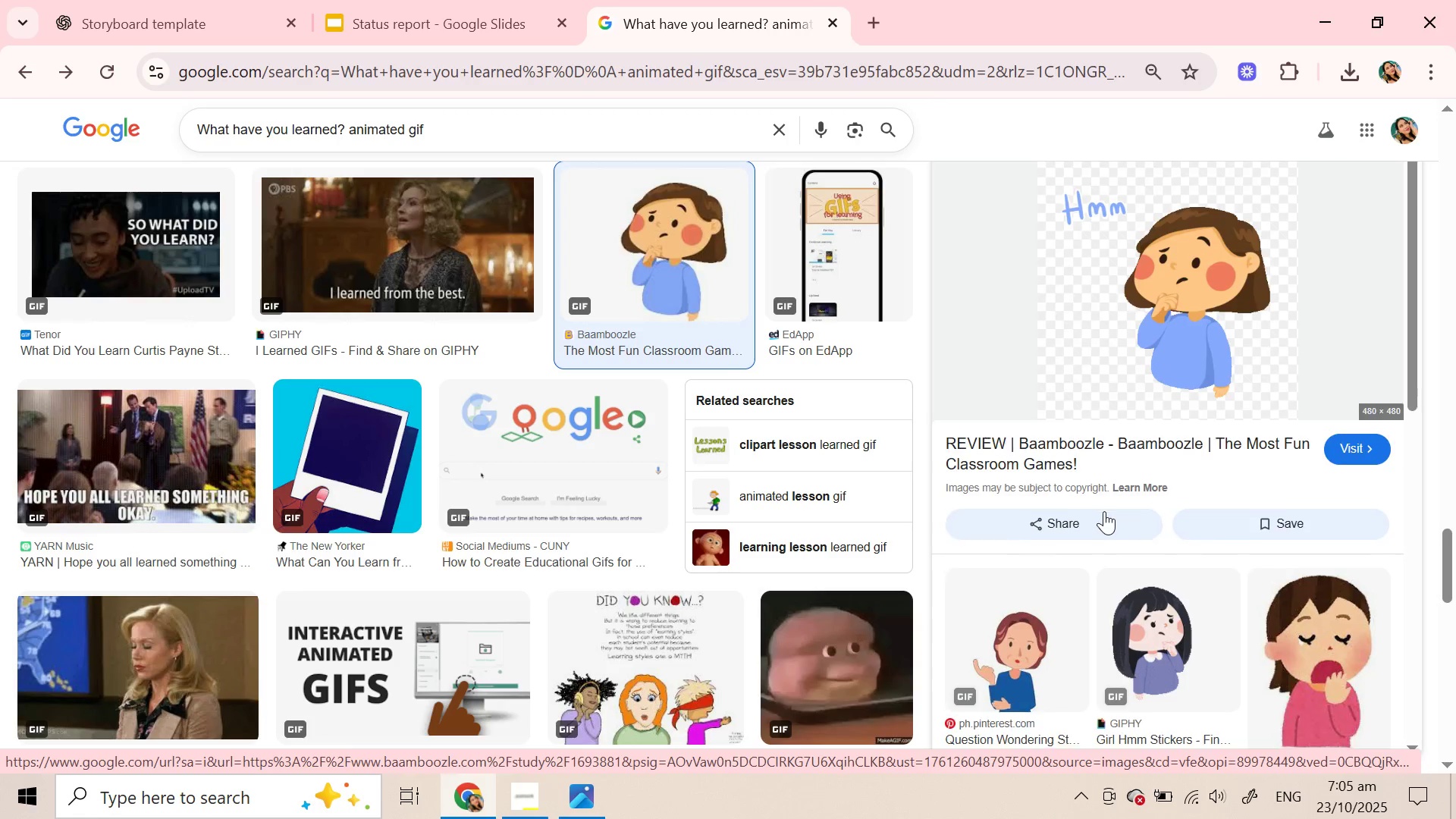 
scroll: coordinate [1141, 387], scroll_direction: down, amount: 15.0
 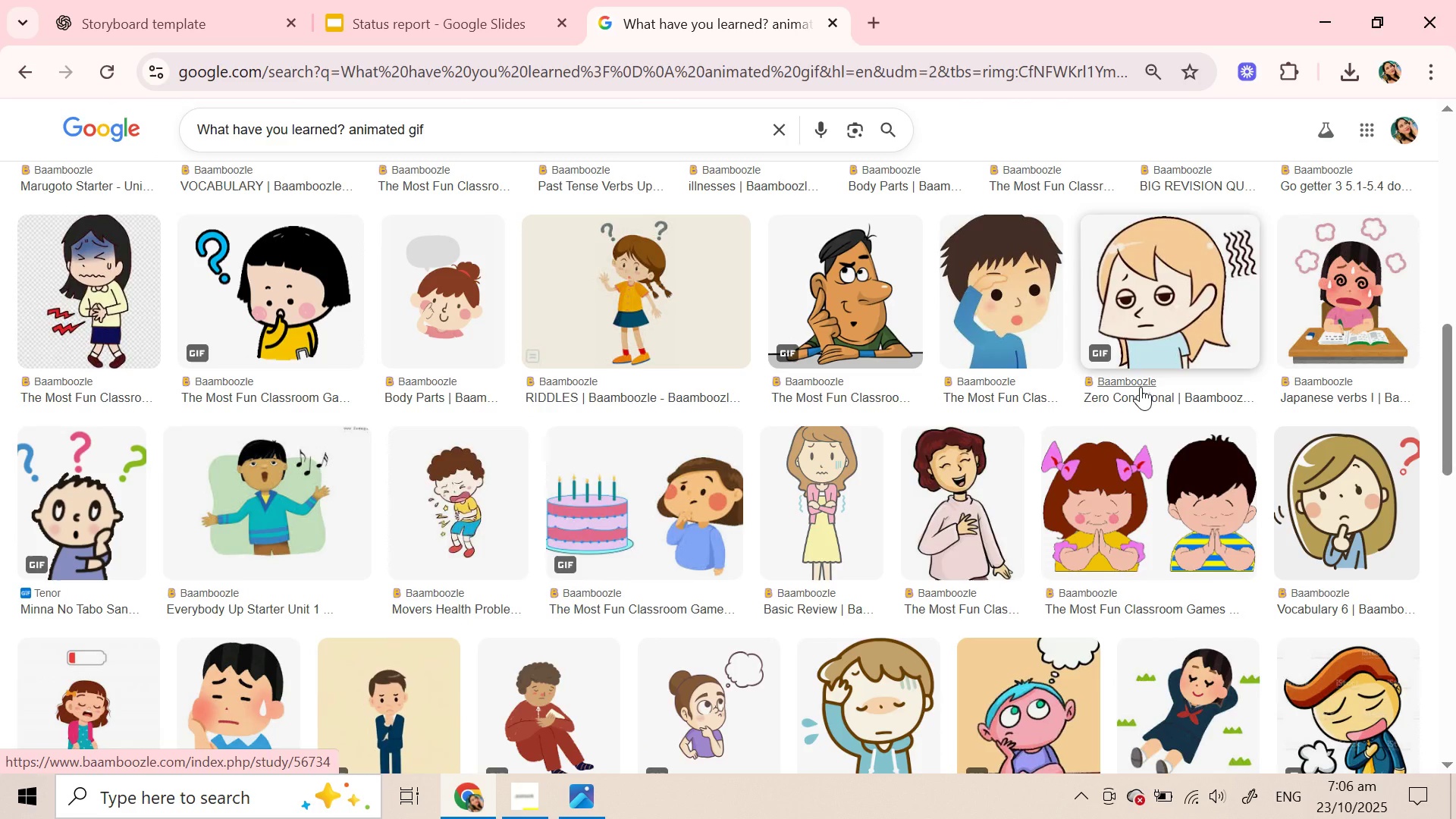 
wait(5.08)
 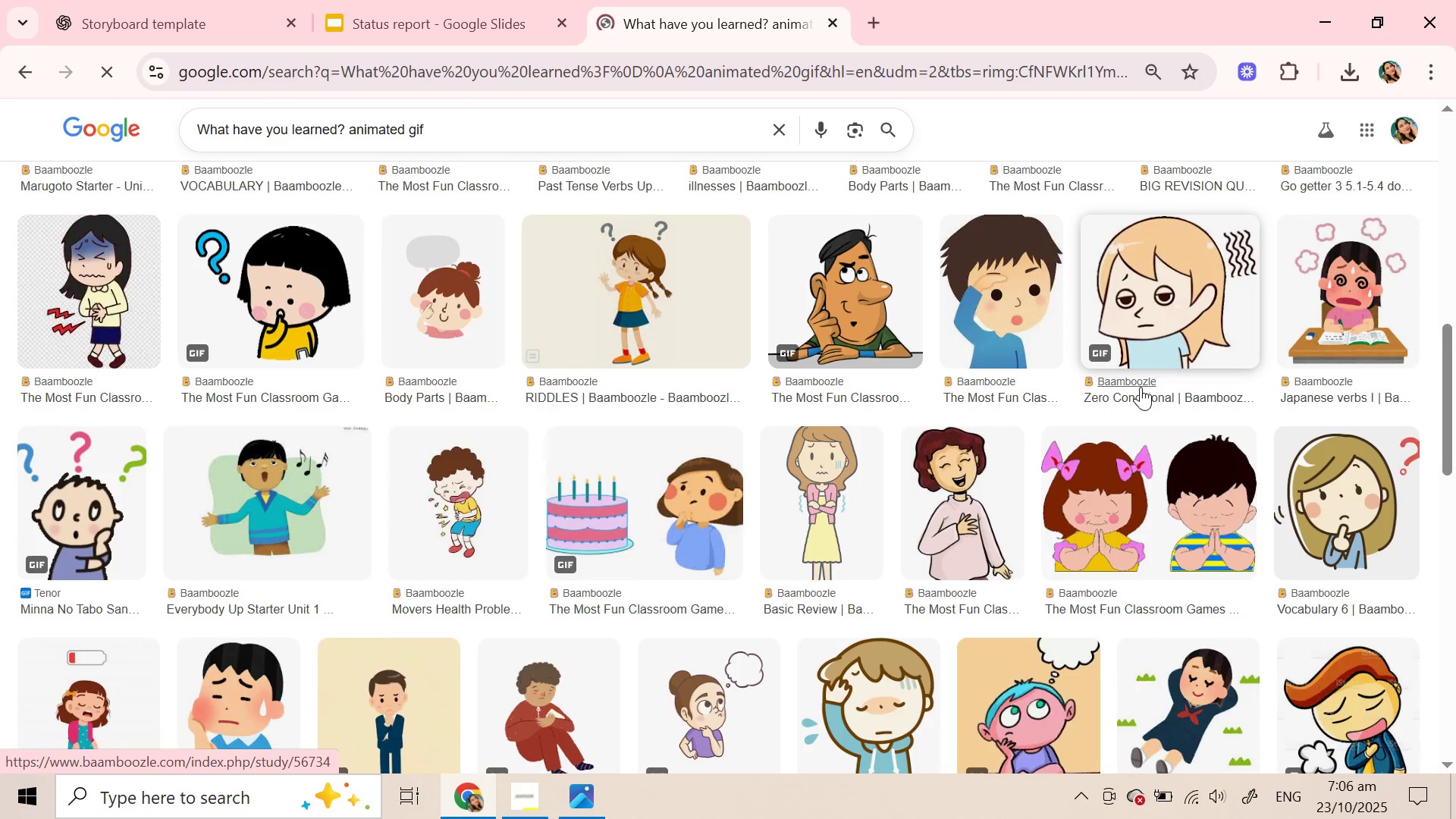 
scroll: coordinate [1072, 624], scroll_direction: down, amount: 15.0
 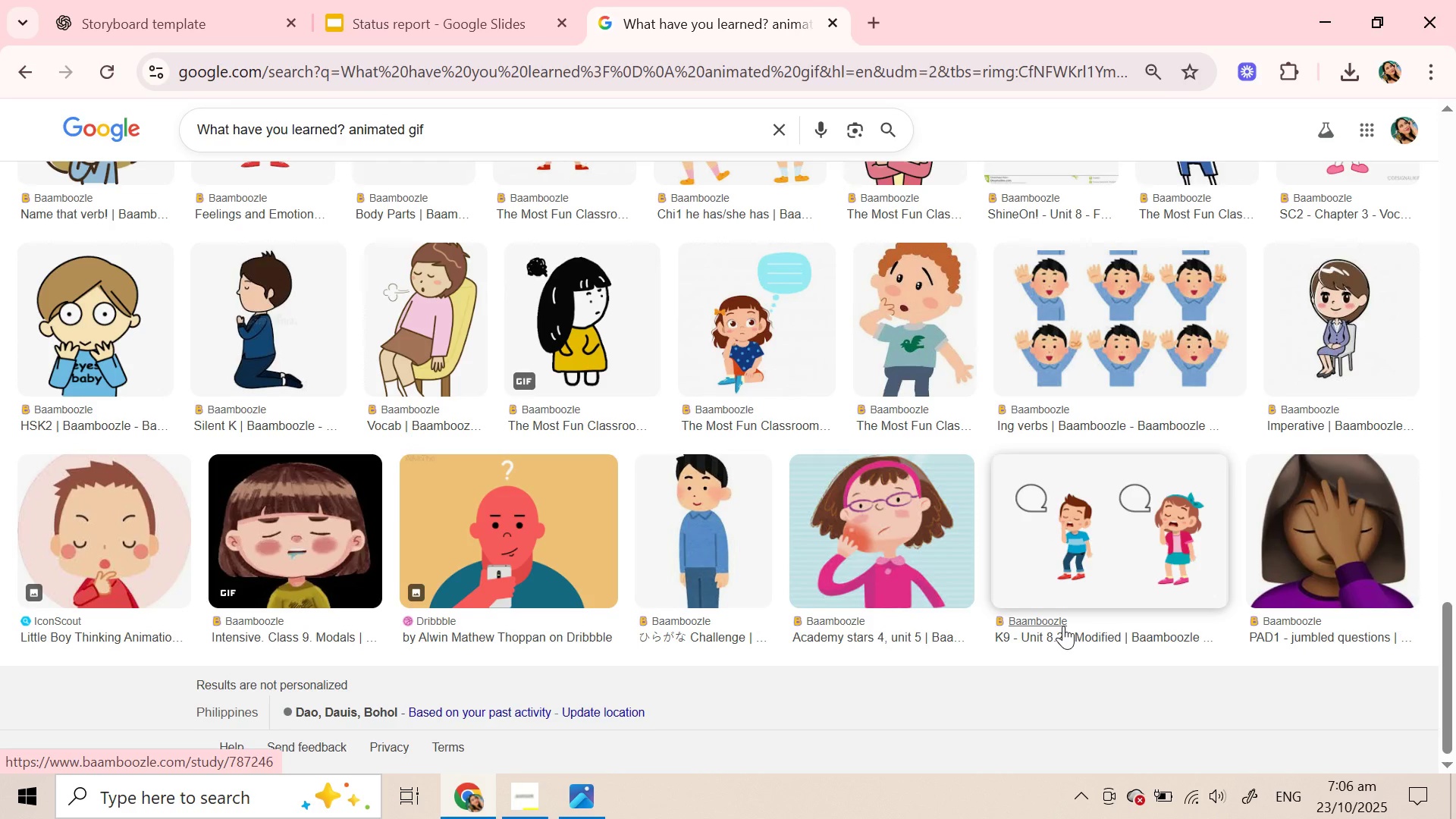 
scroll: coordinate [588, 484], scroll_direction: up, amount: 15.0
 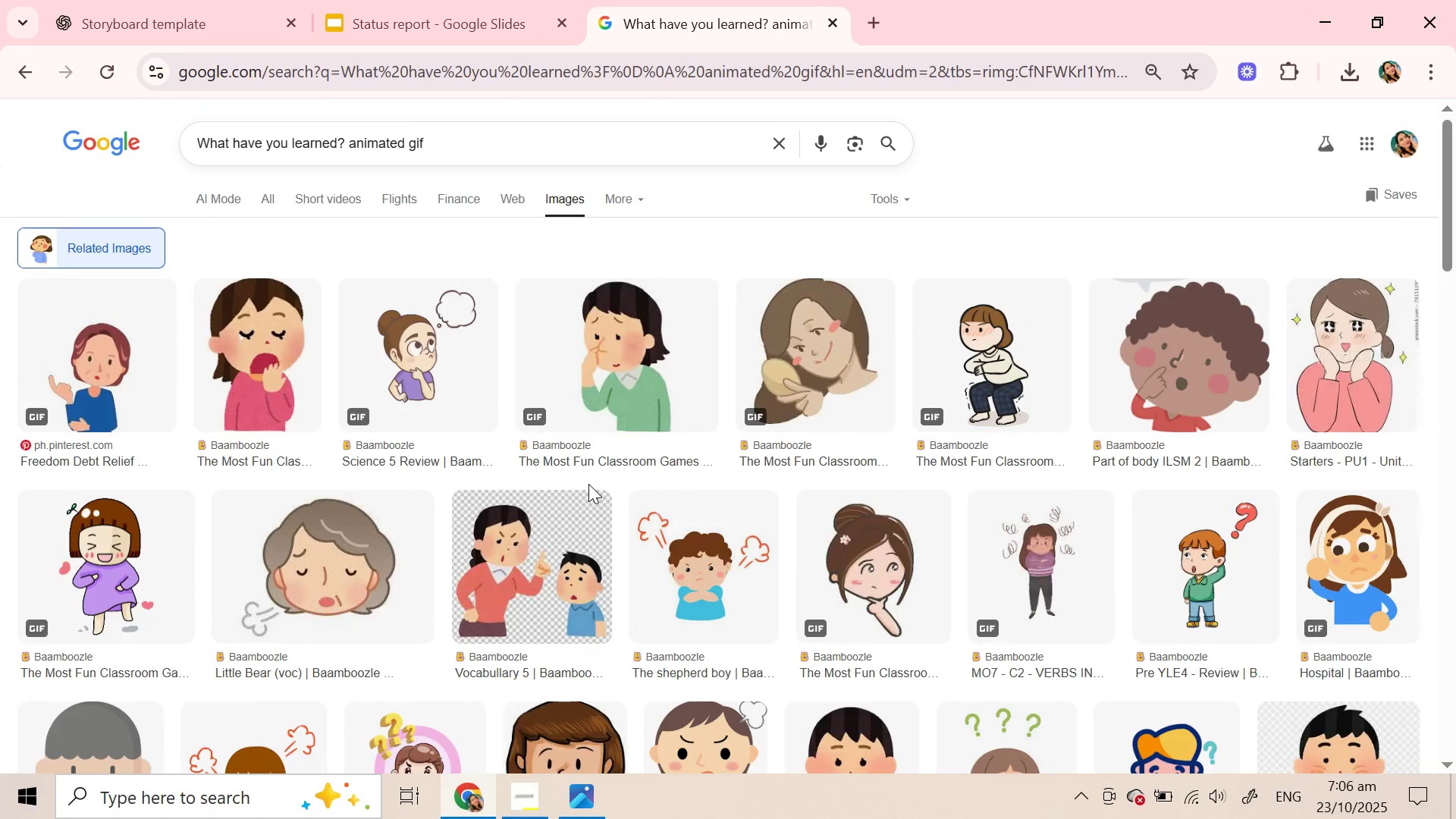 
scroll: coordinate [588, 485], scroll_direction: down, amount: 3.0
 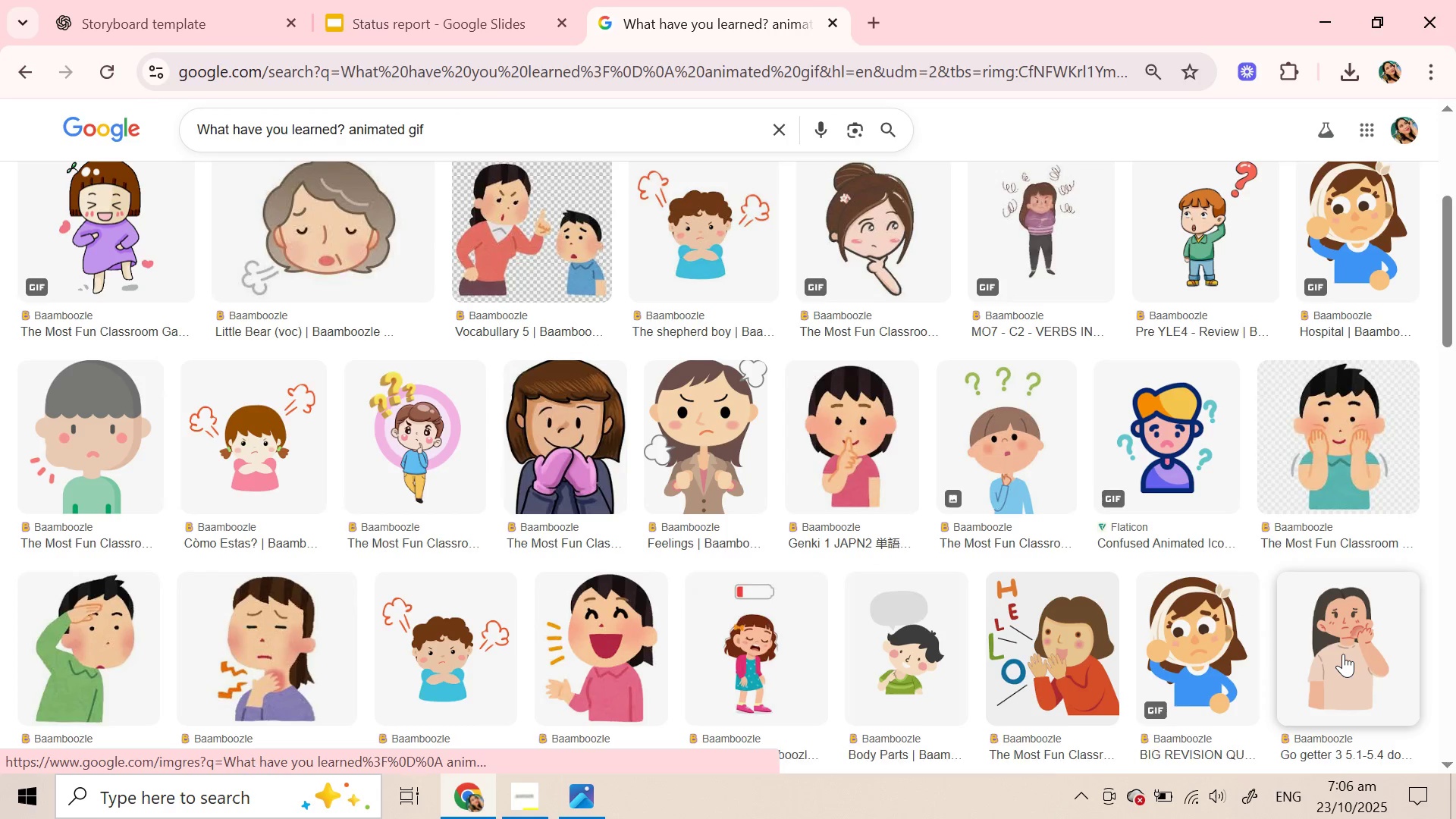 
wait(5.27)
 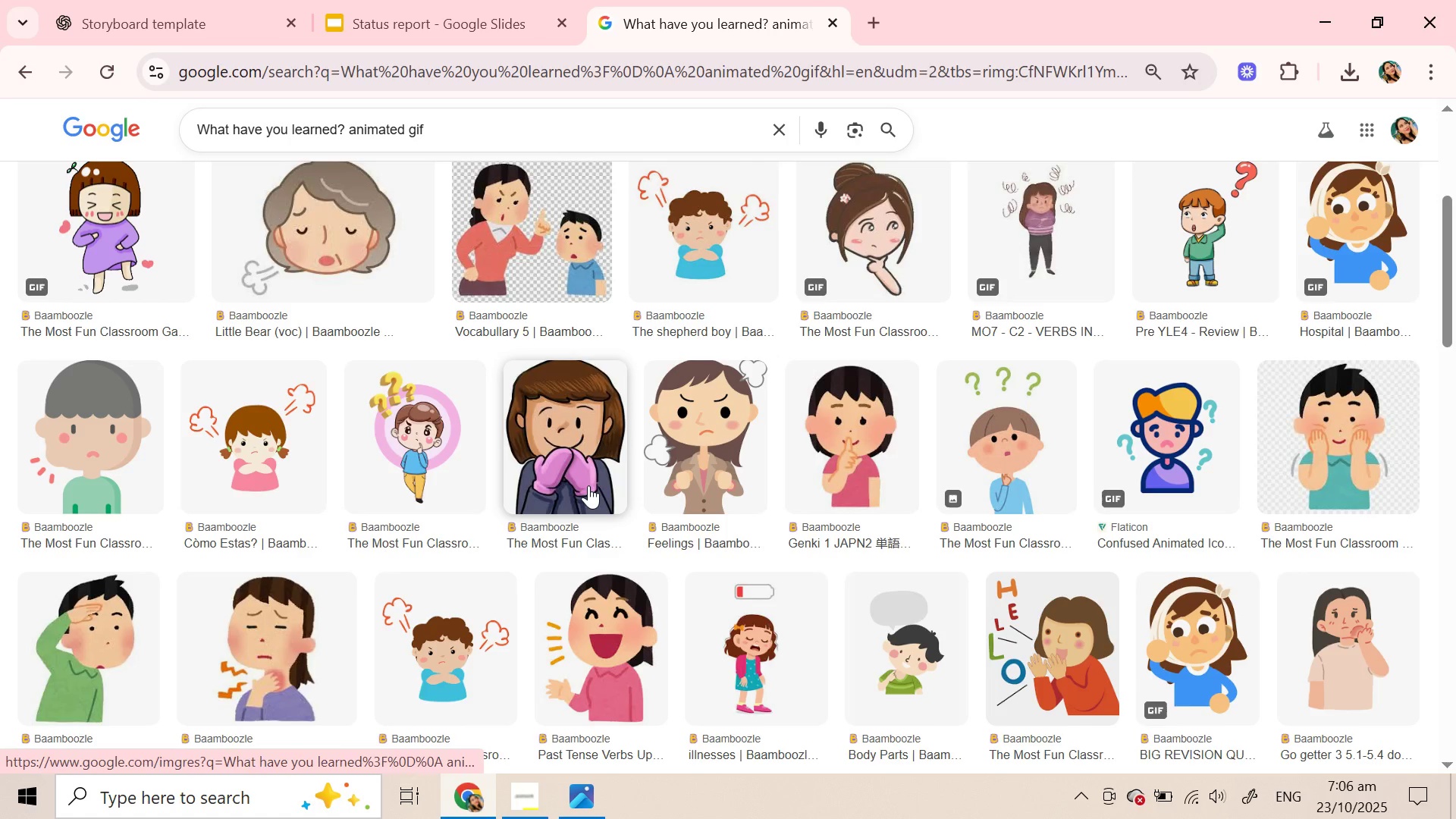 
scroll: coordinate [1338, 650], scroll_direction: down, amount: 27.0
 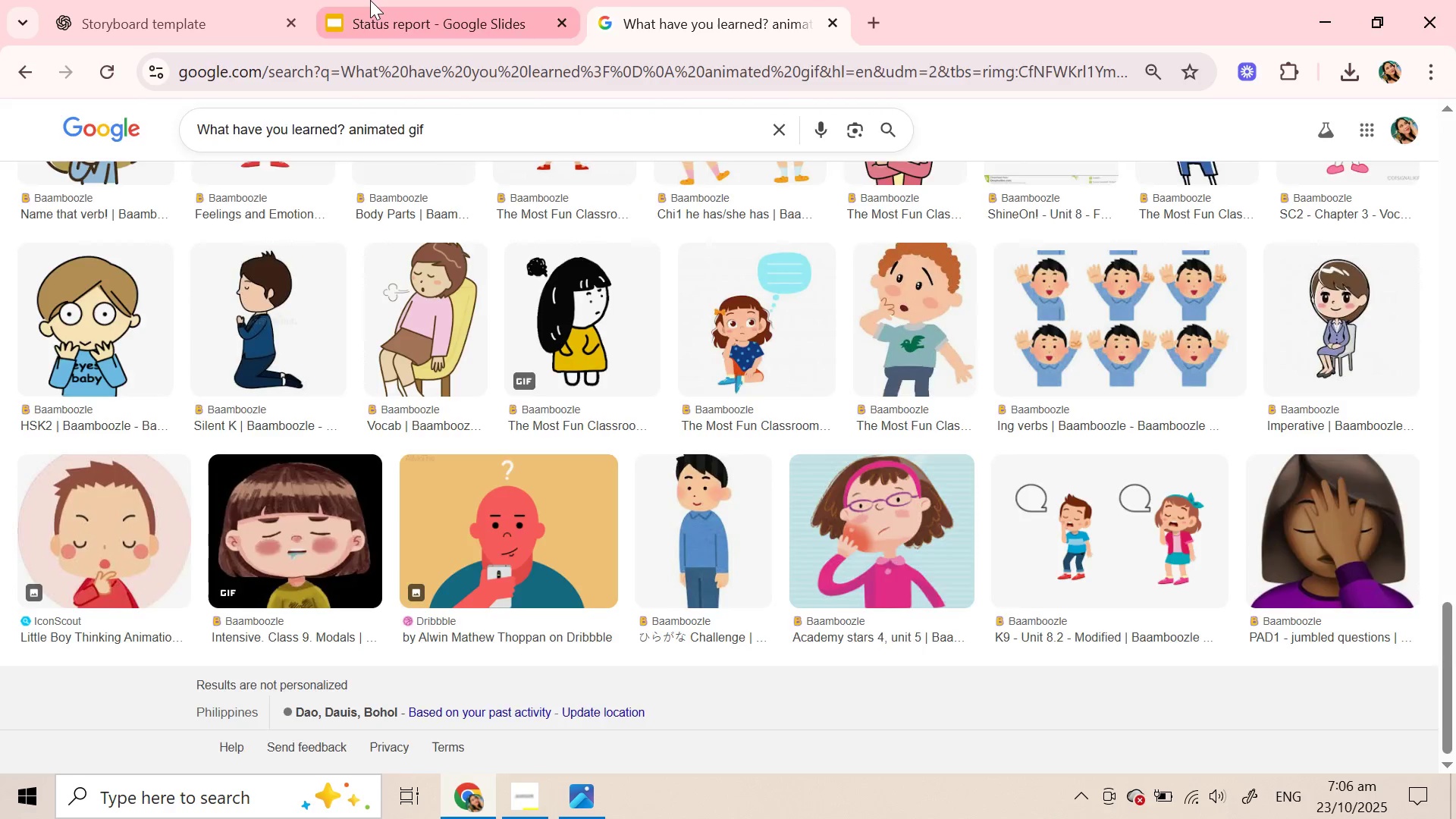 
left_click([370, 0])
 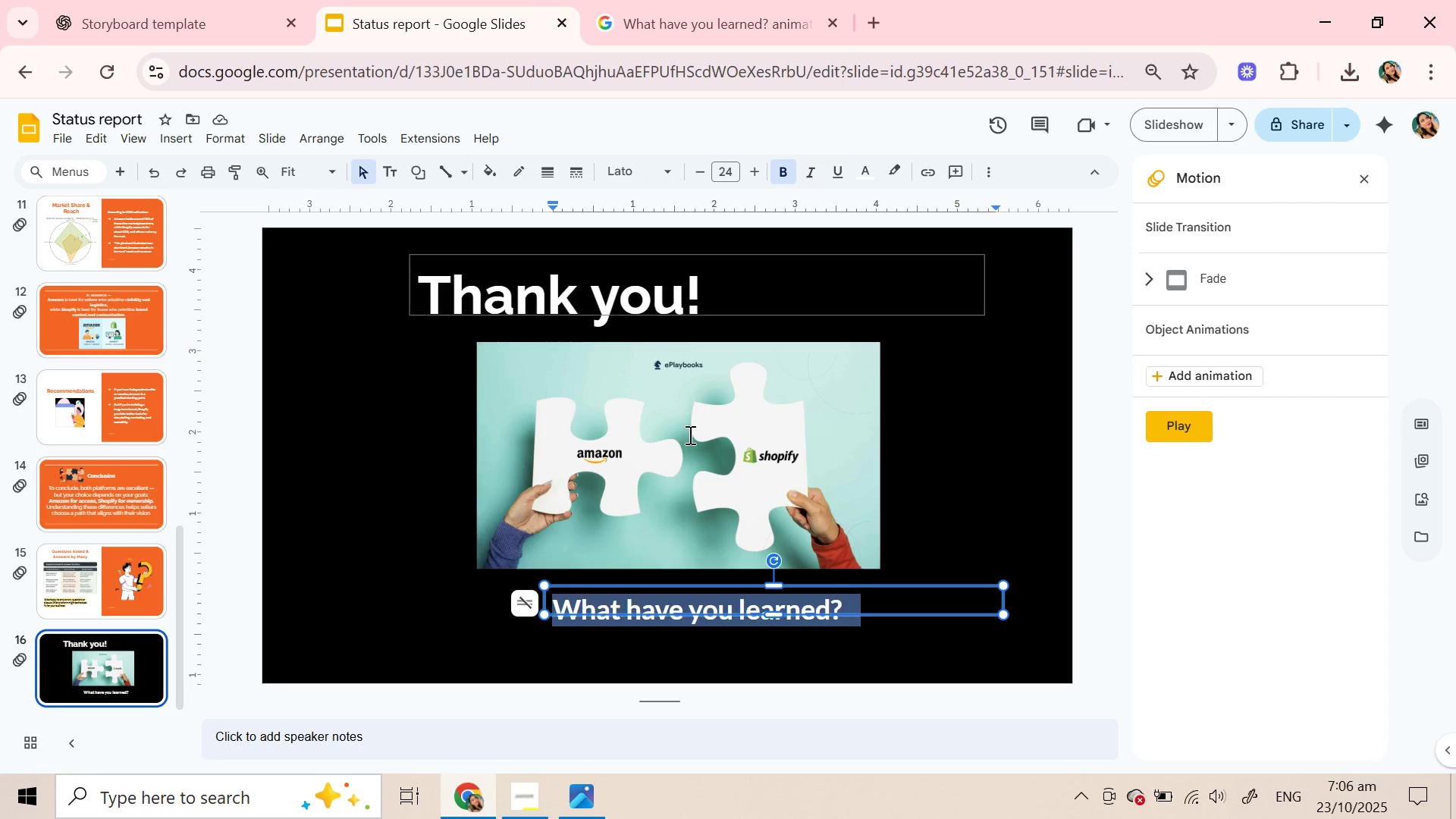 
left_click([689, 435])
 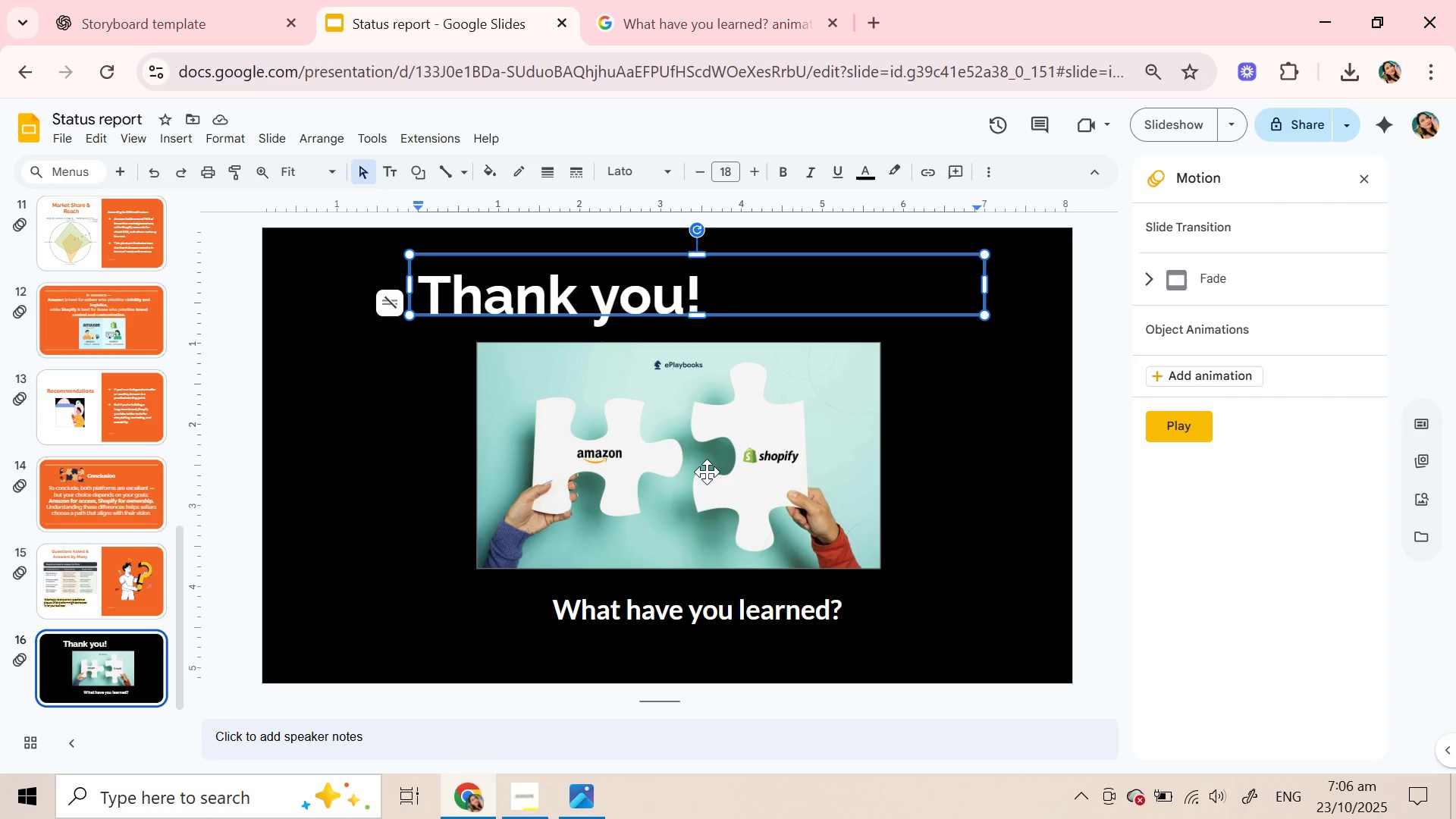 
left_click([707, 472])
 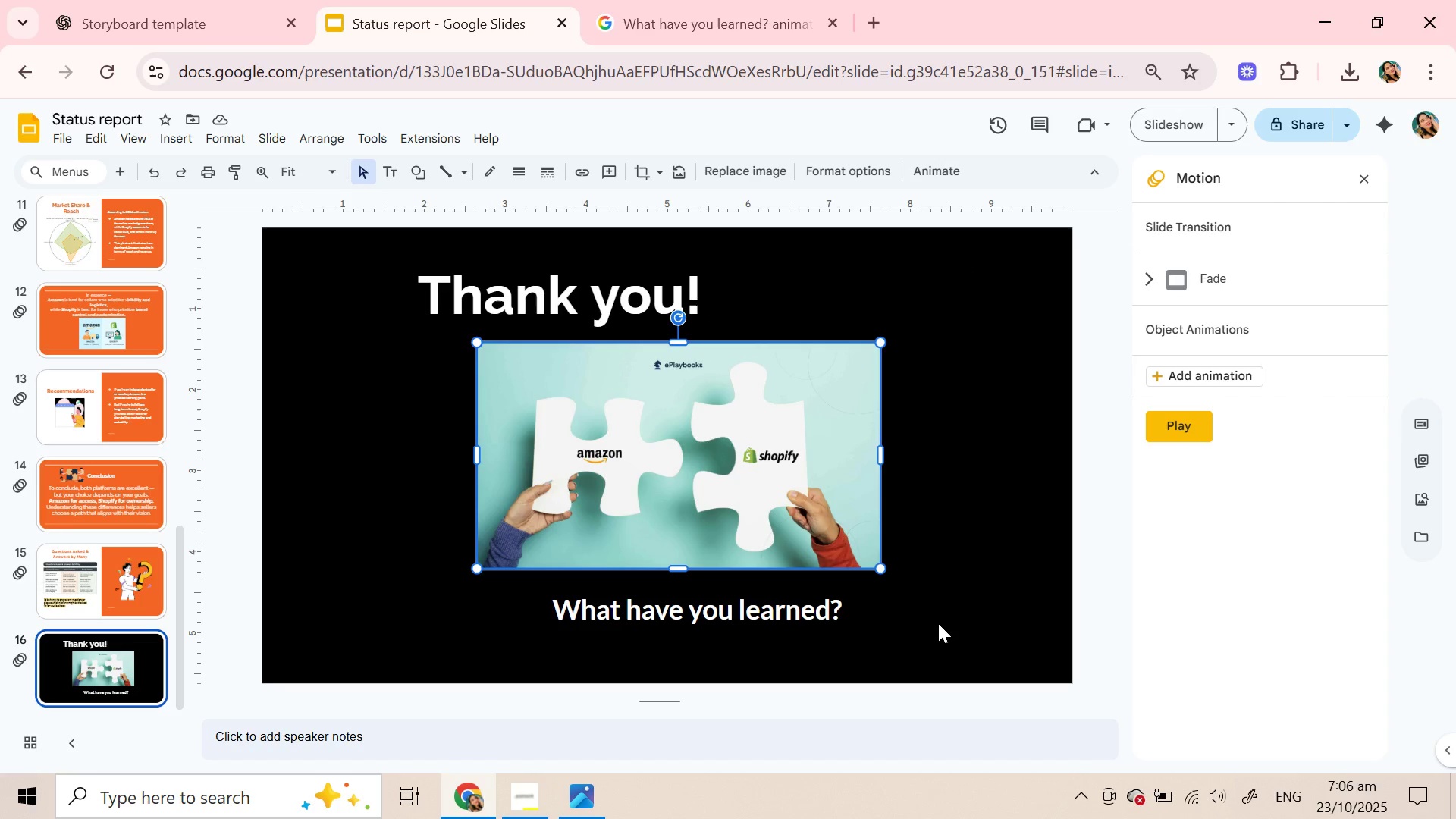 
left_click([937, 623])
 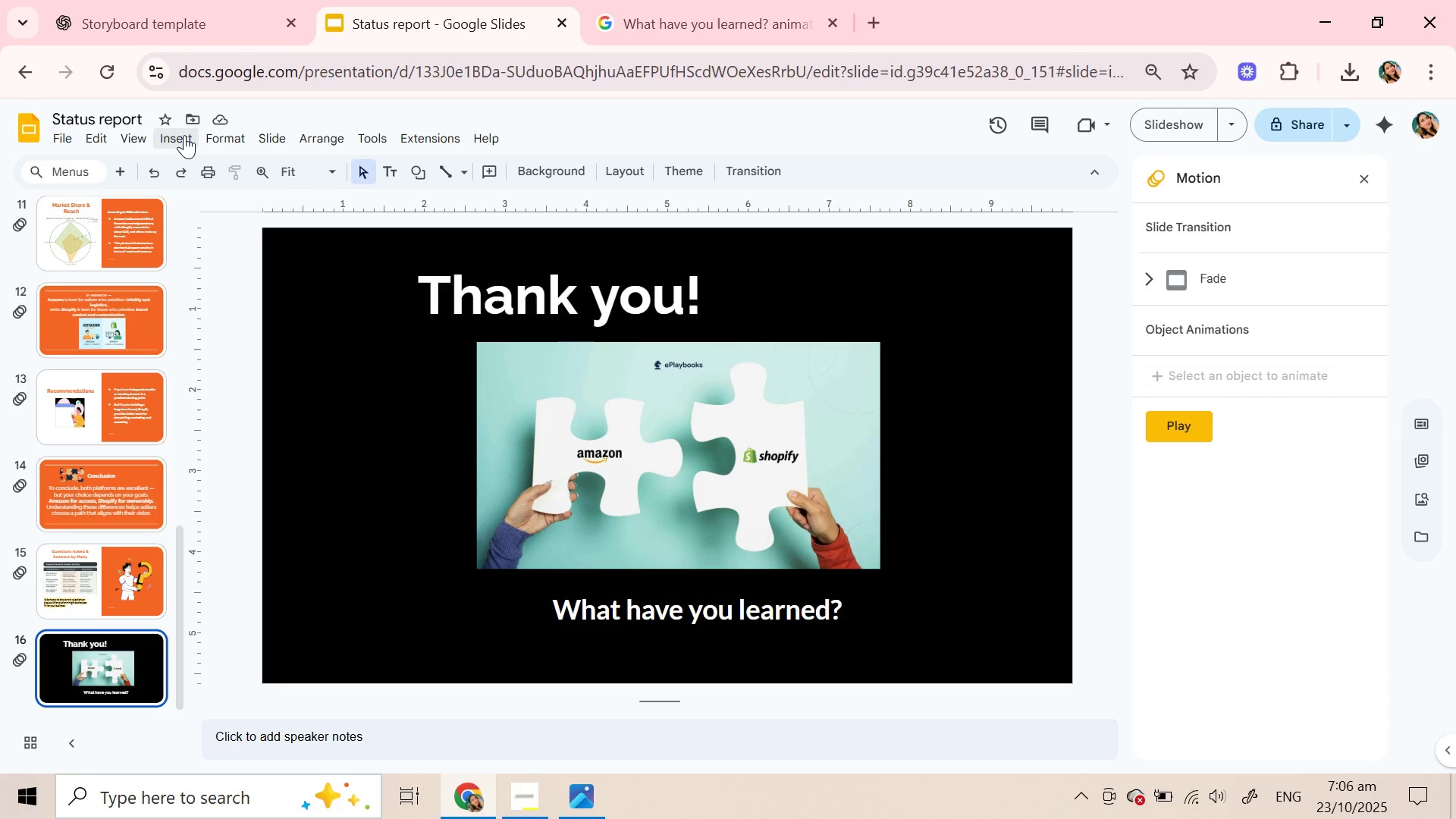 
left_click([184, 135])
 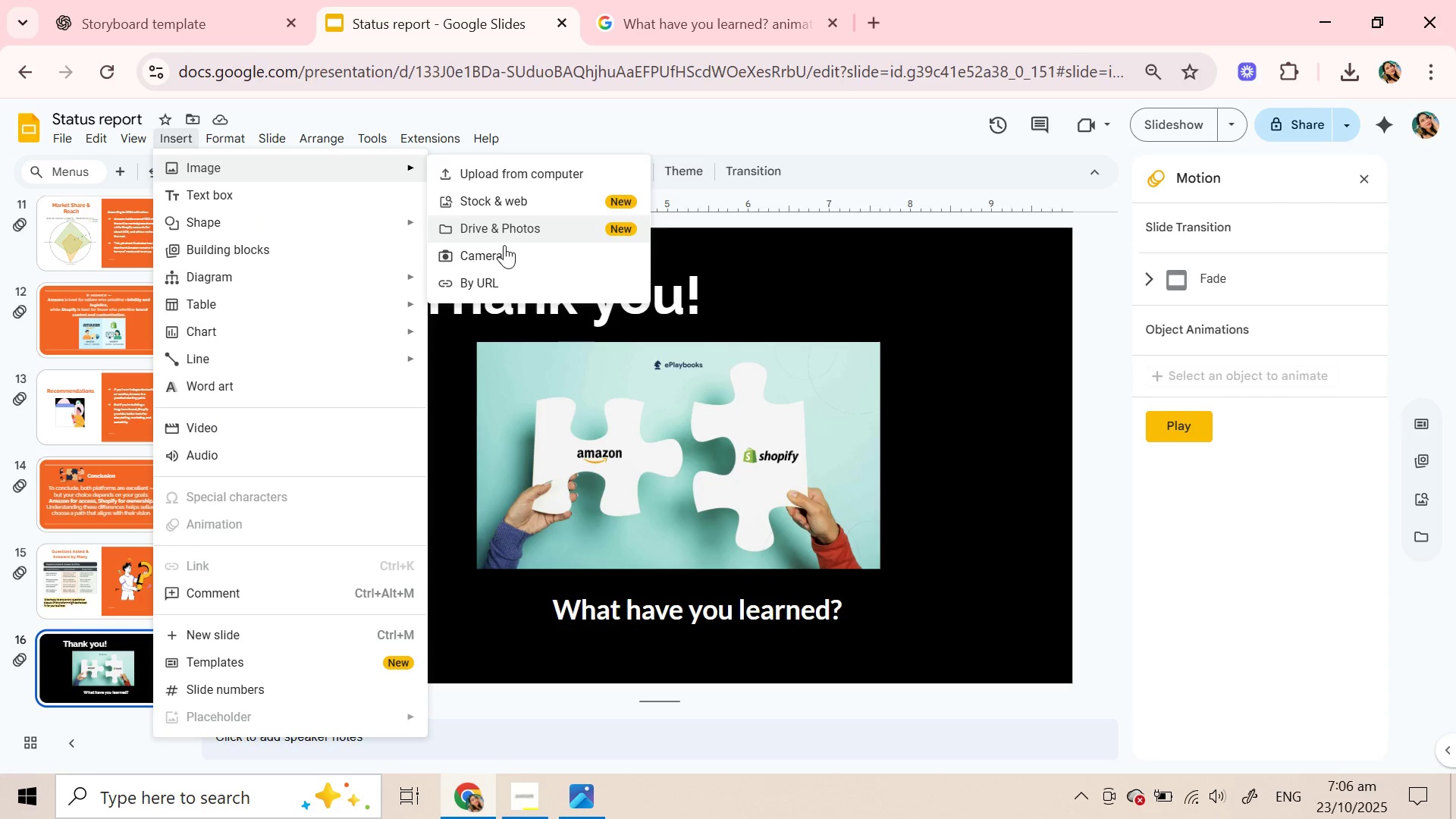 
left_click([504, 277])
 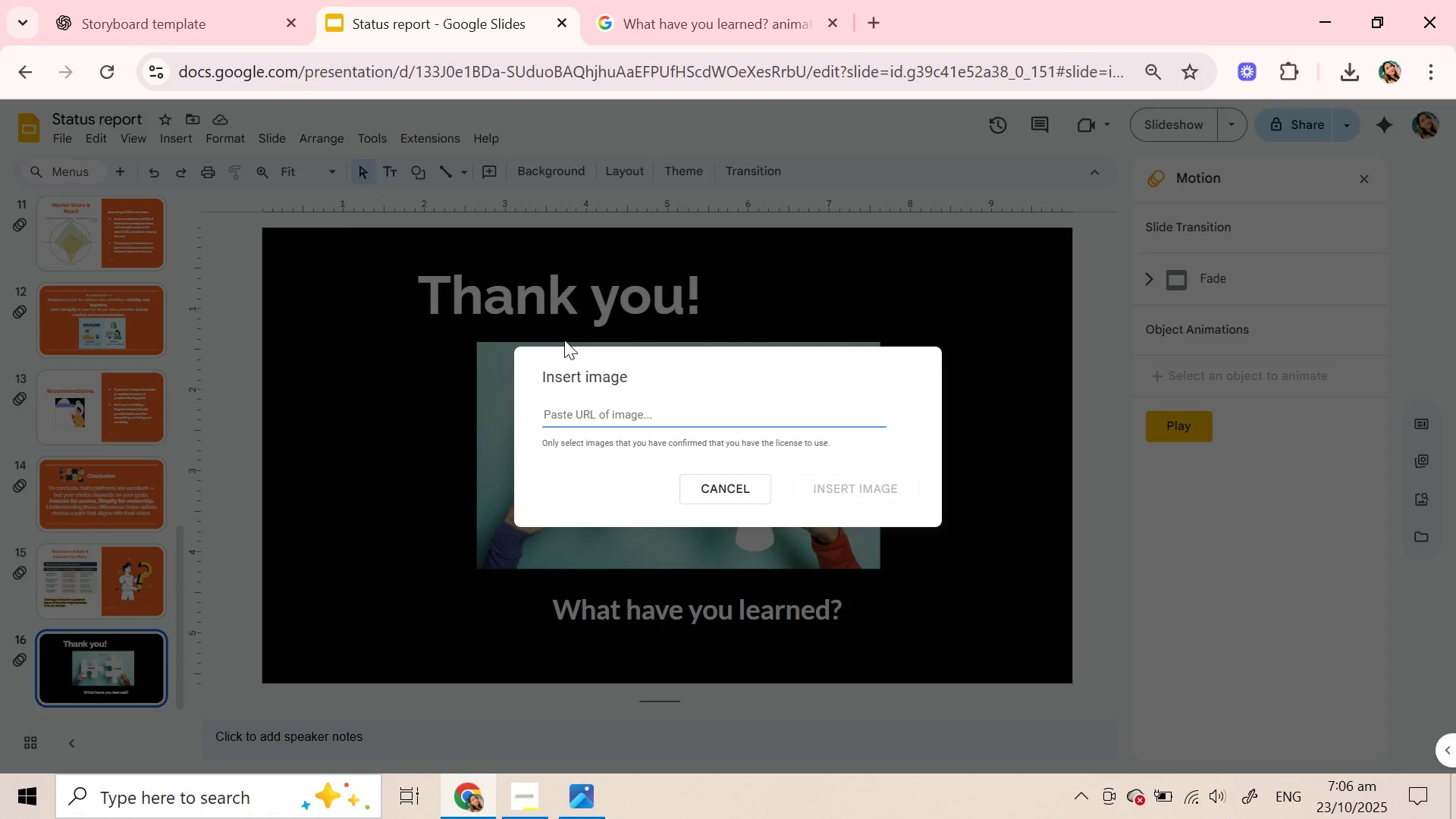 
key(Control+V)
 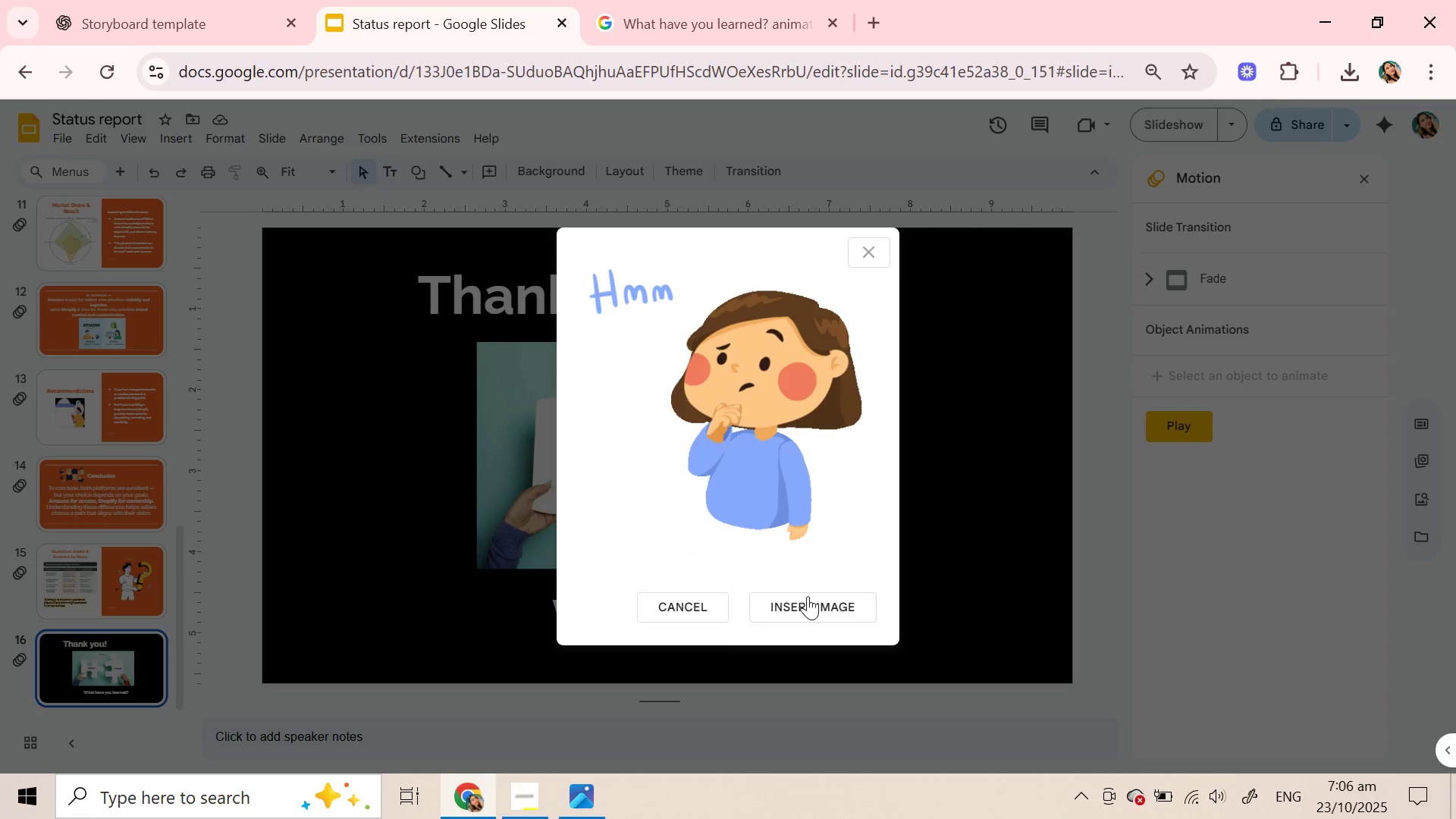 
left_click([808, 611])
 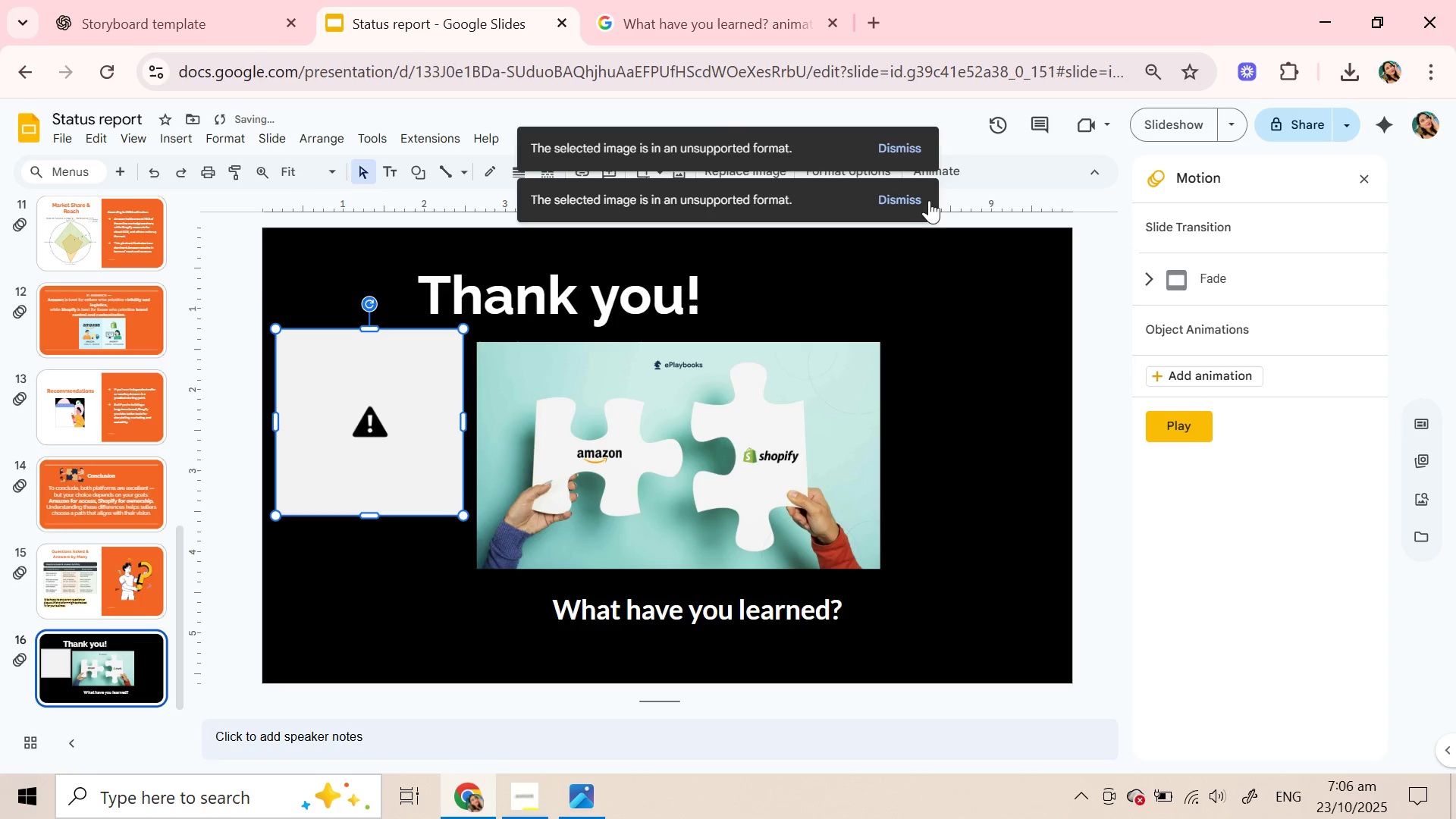 
left_click([901, 206])
 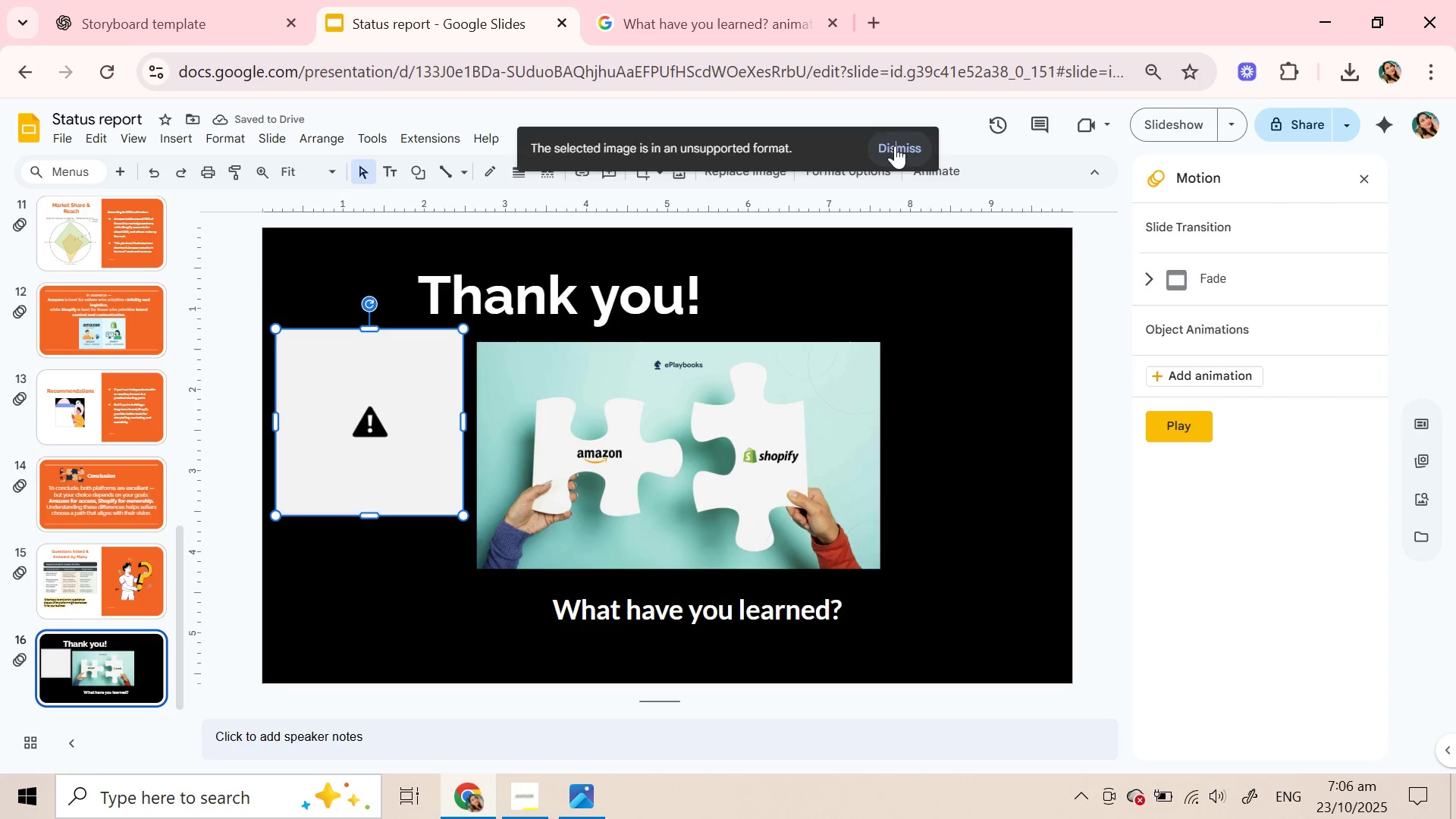 
left_click([895, 146])
 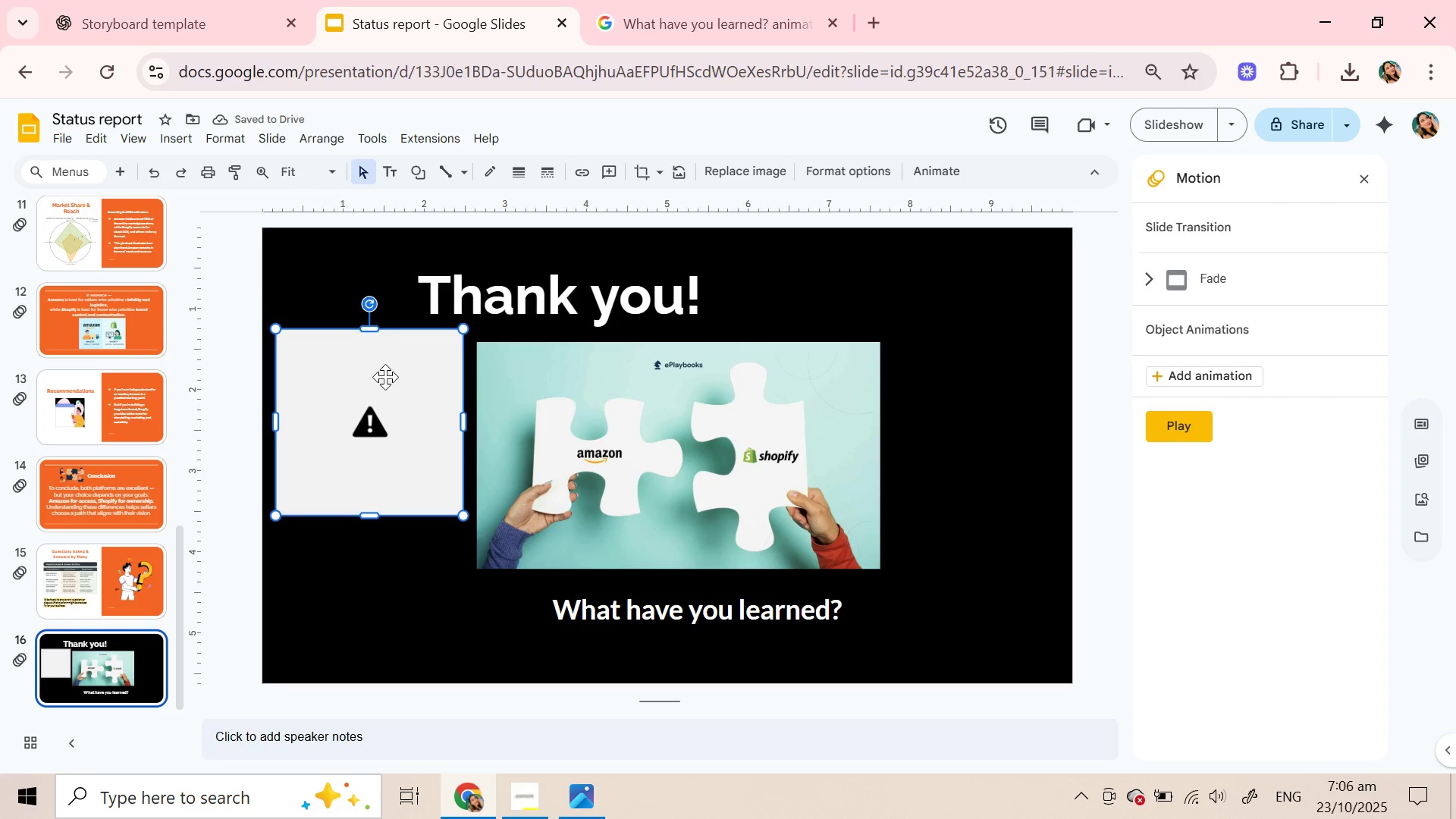 
right_click([385, 377])
 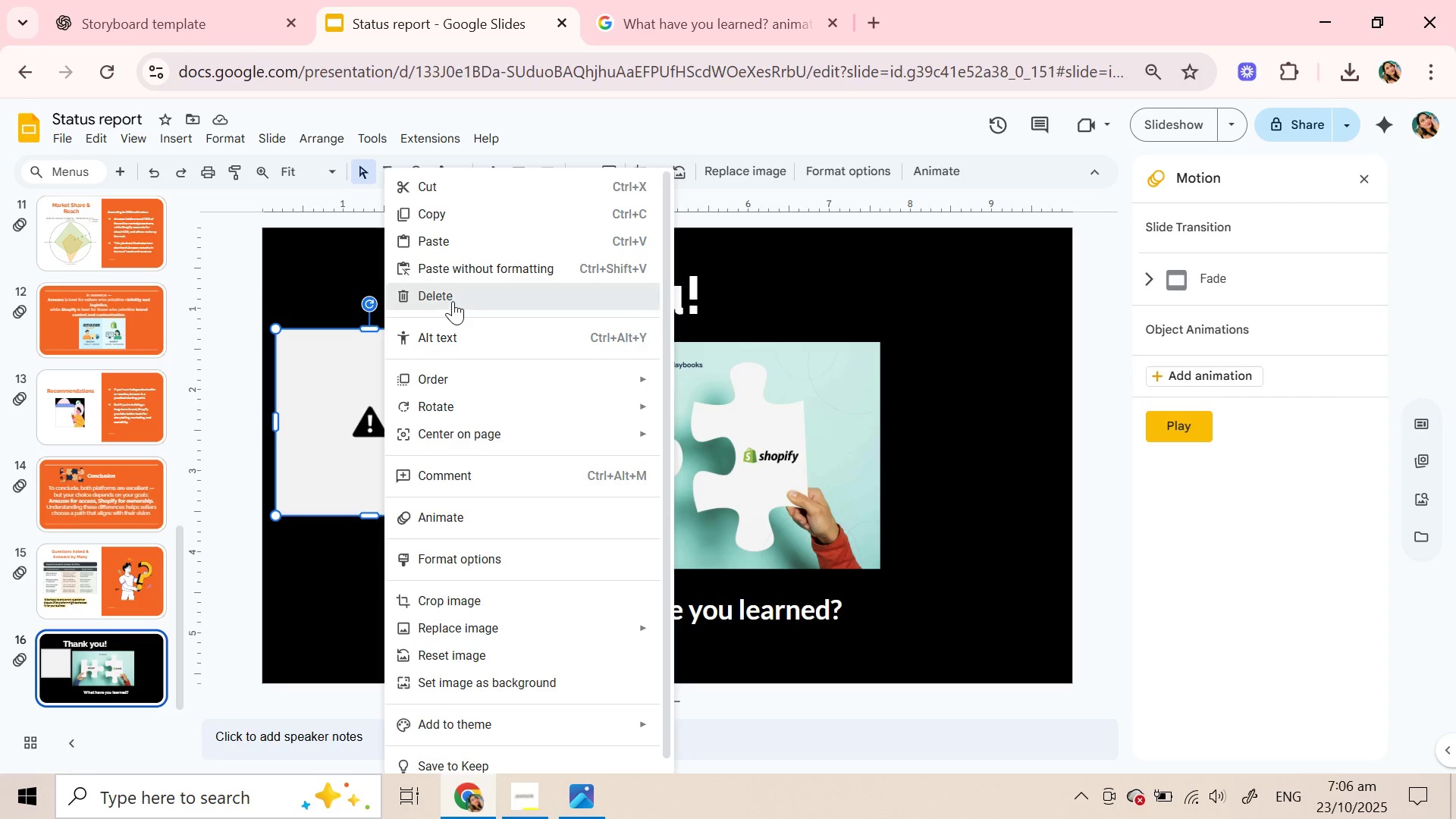 
left_click([453, 301])
 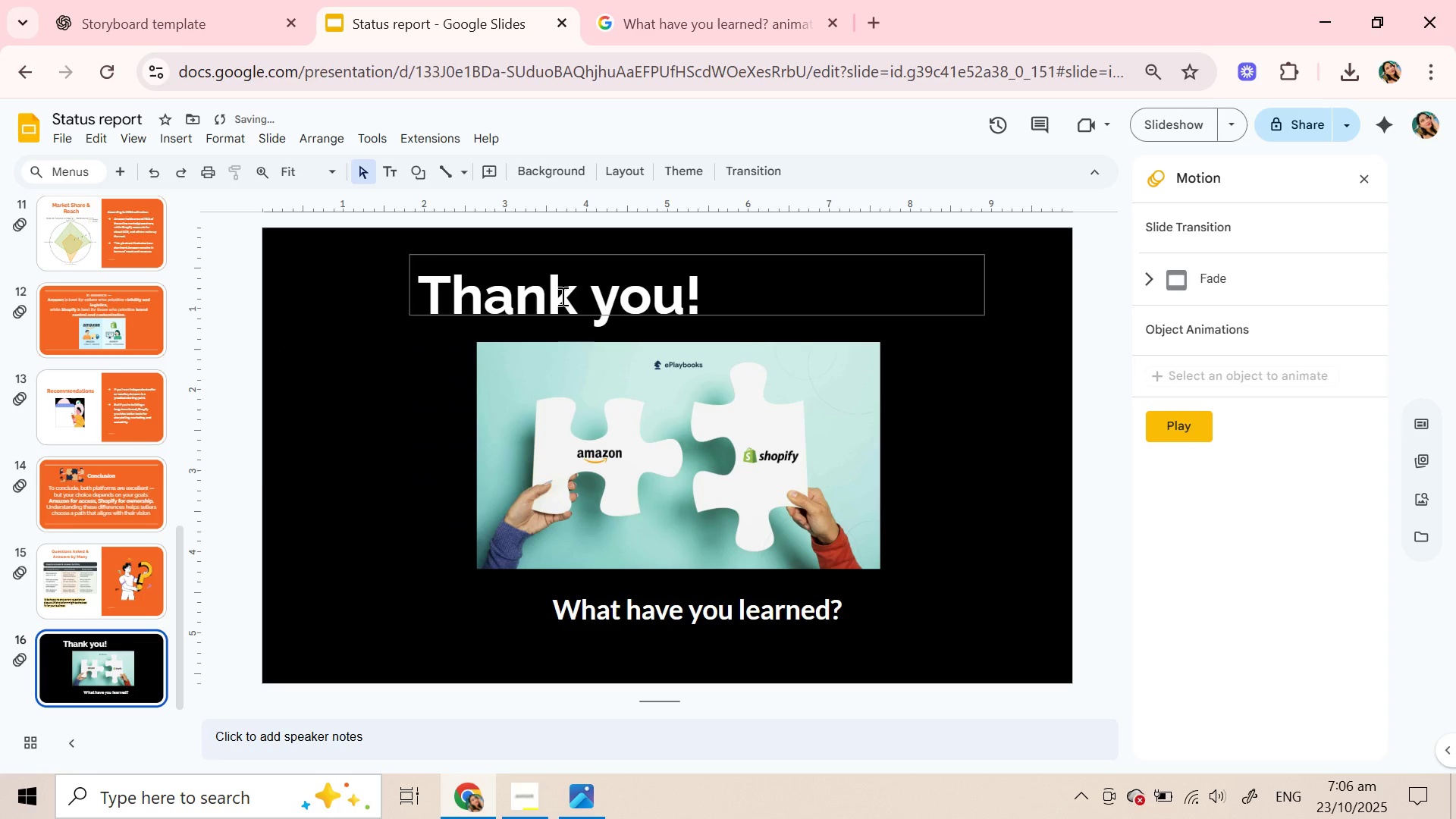 
left_click([561, 296])
 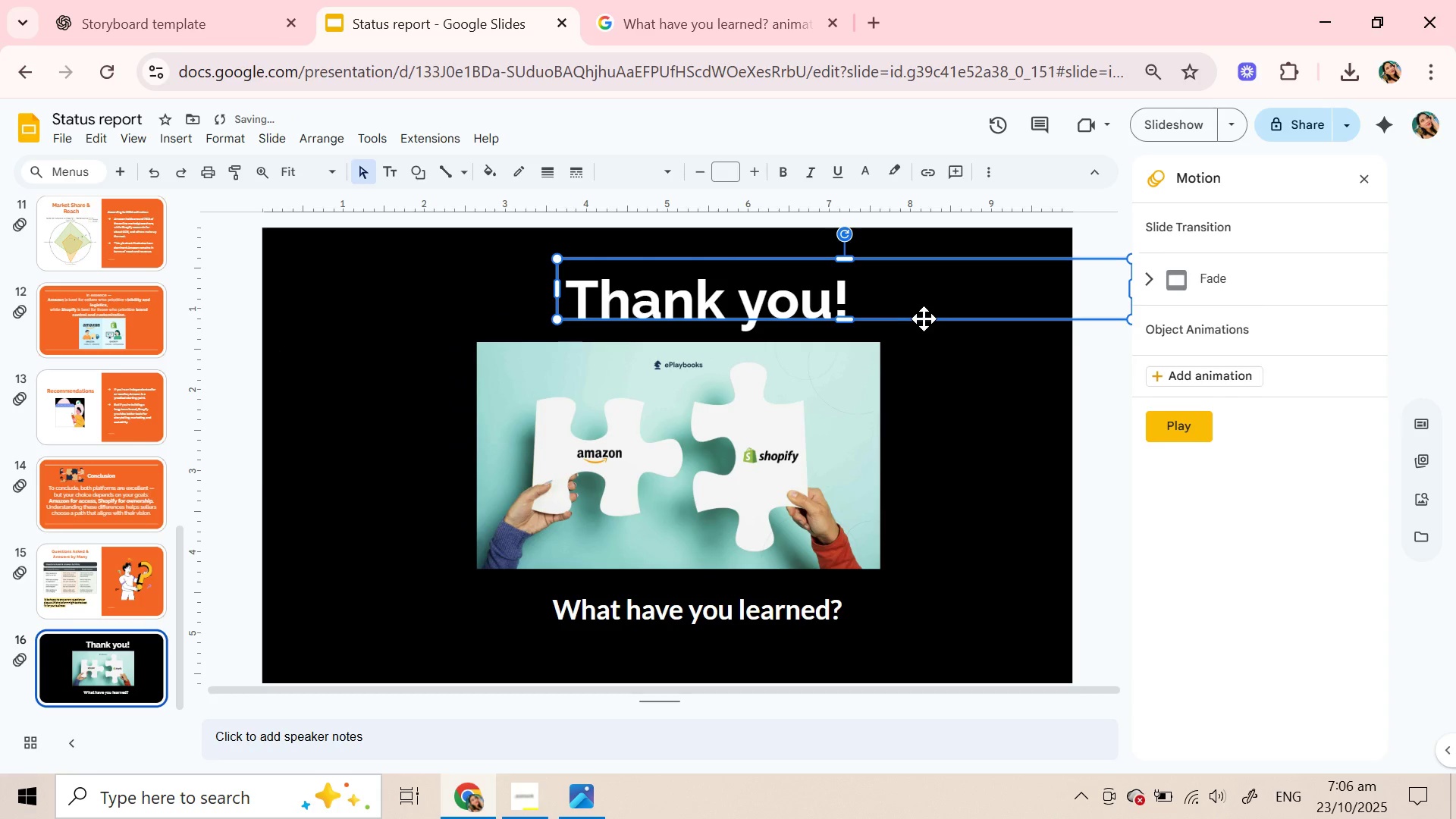 
wait(8.26)
 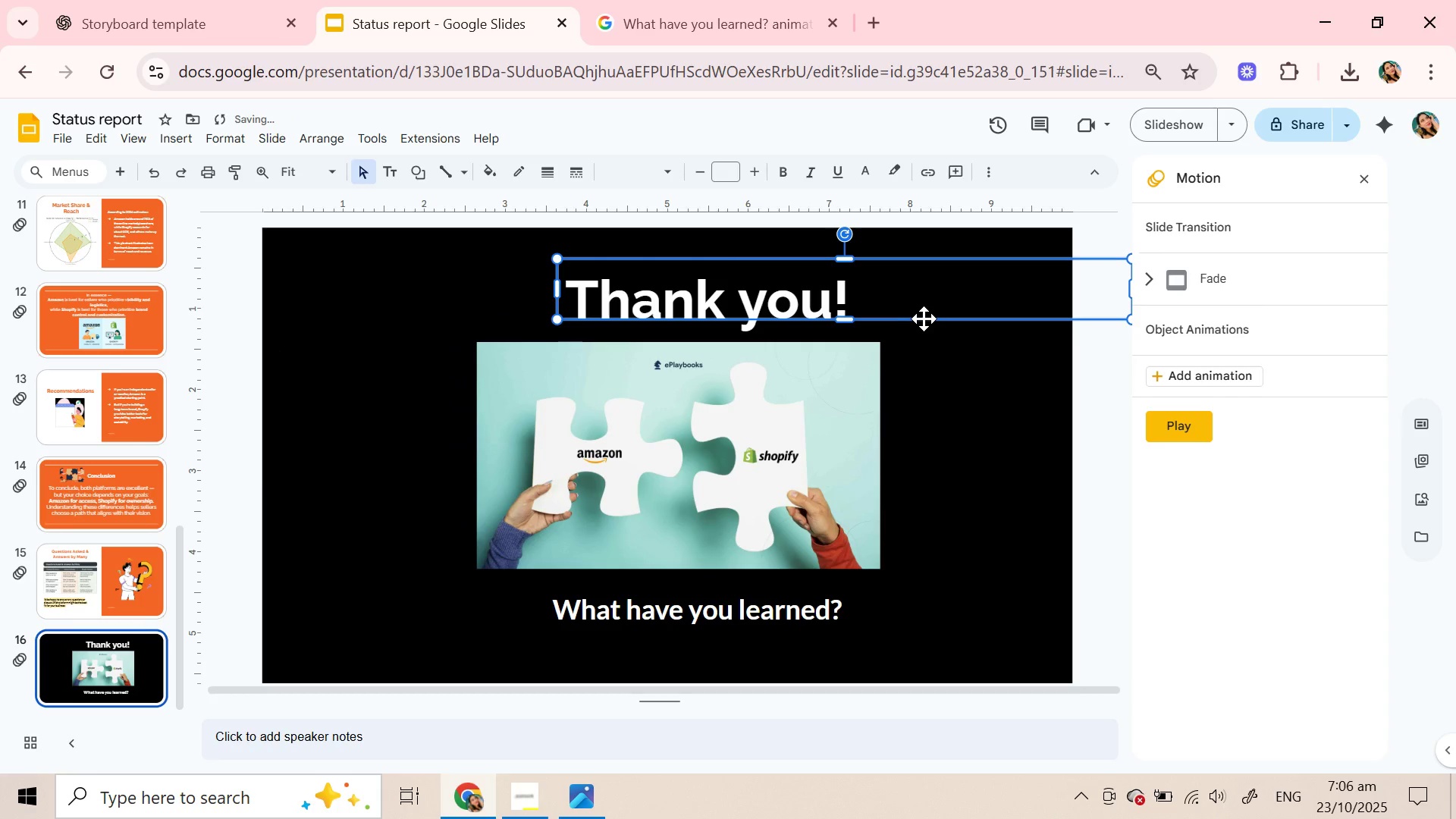 
left_click([918, 461])
 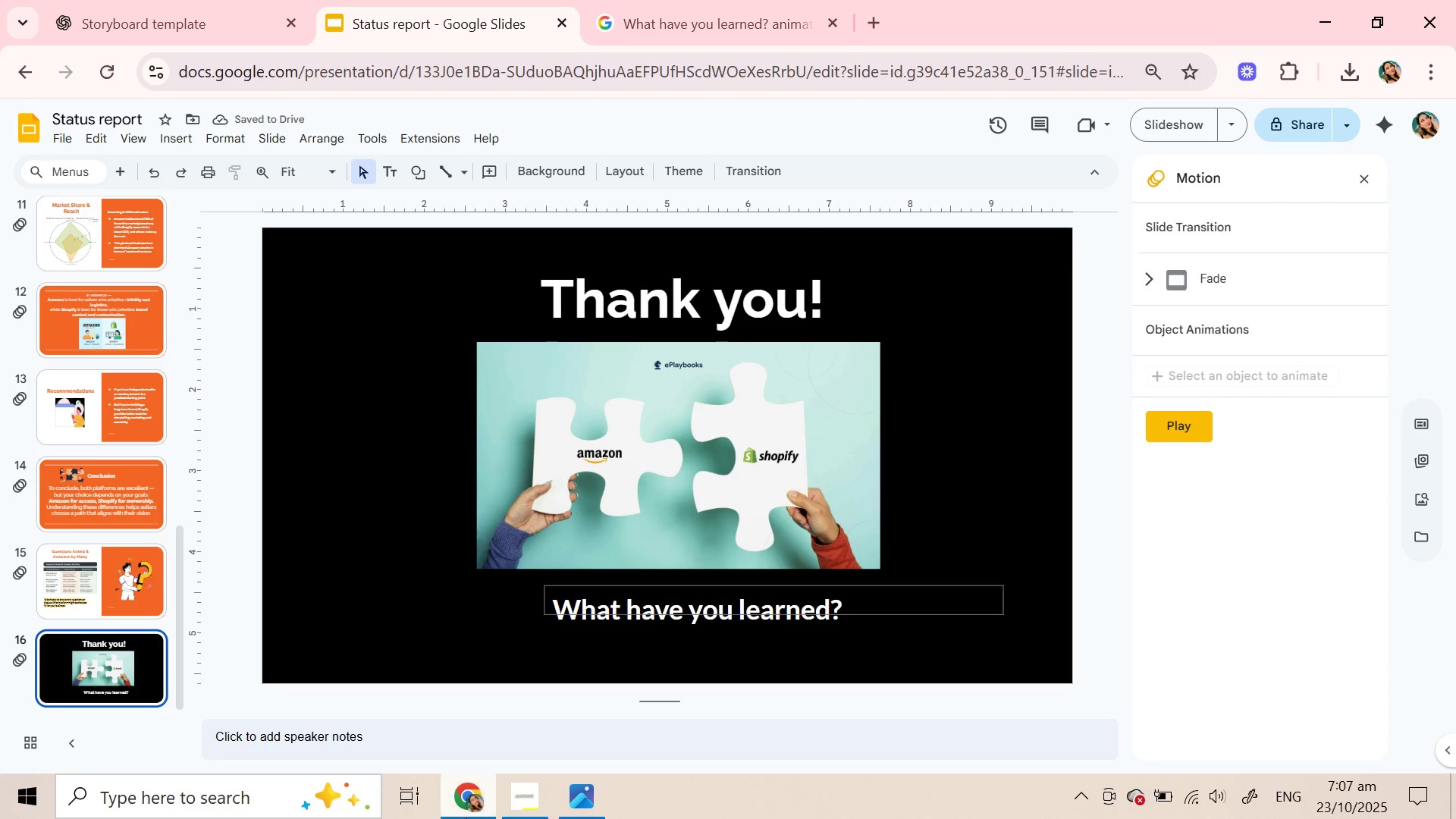 
left_click([513, 795])